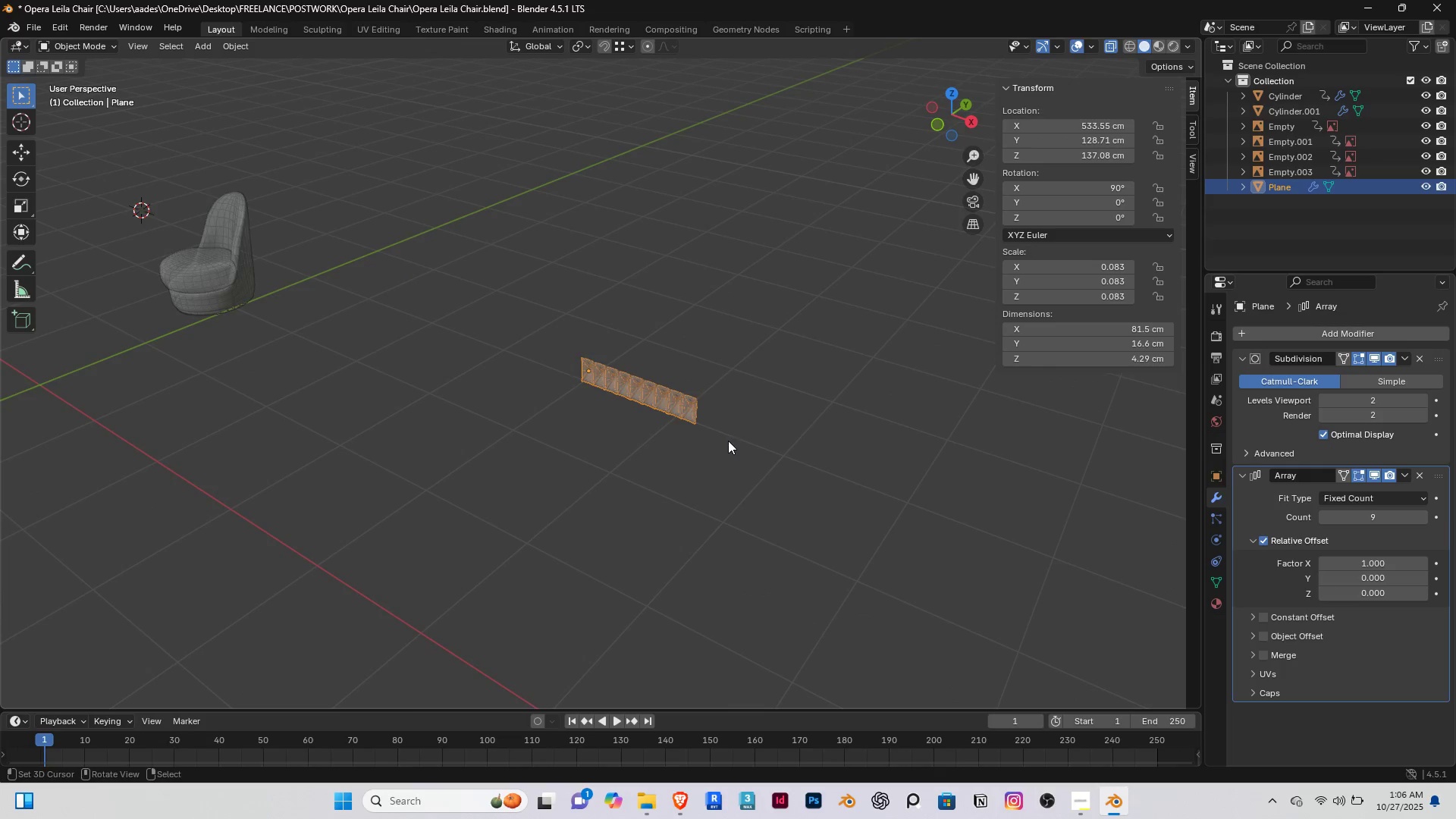 
key(Slash)
 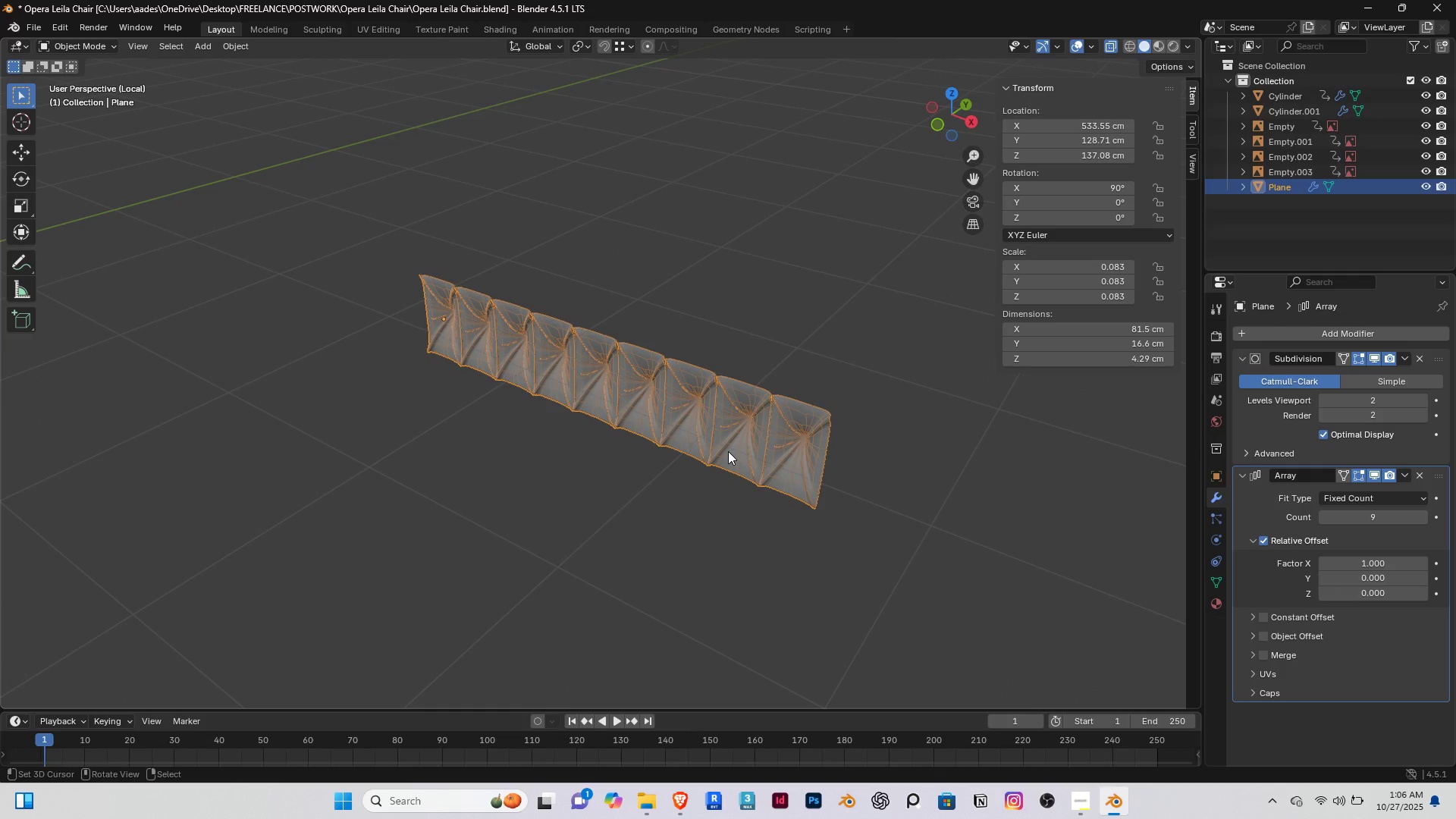 
key(Slash)
 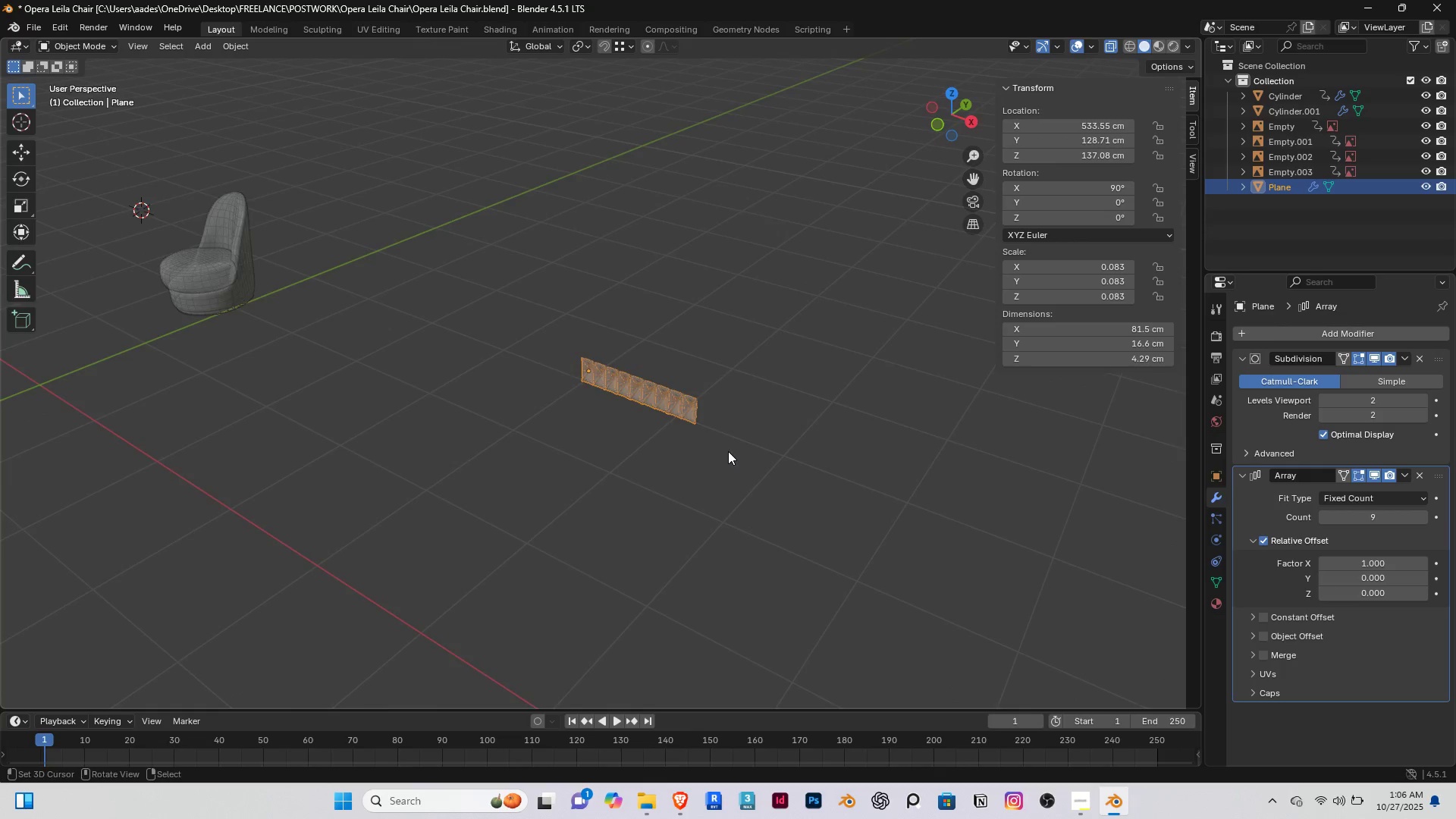 
key(End)
 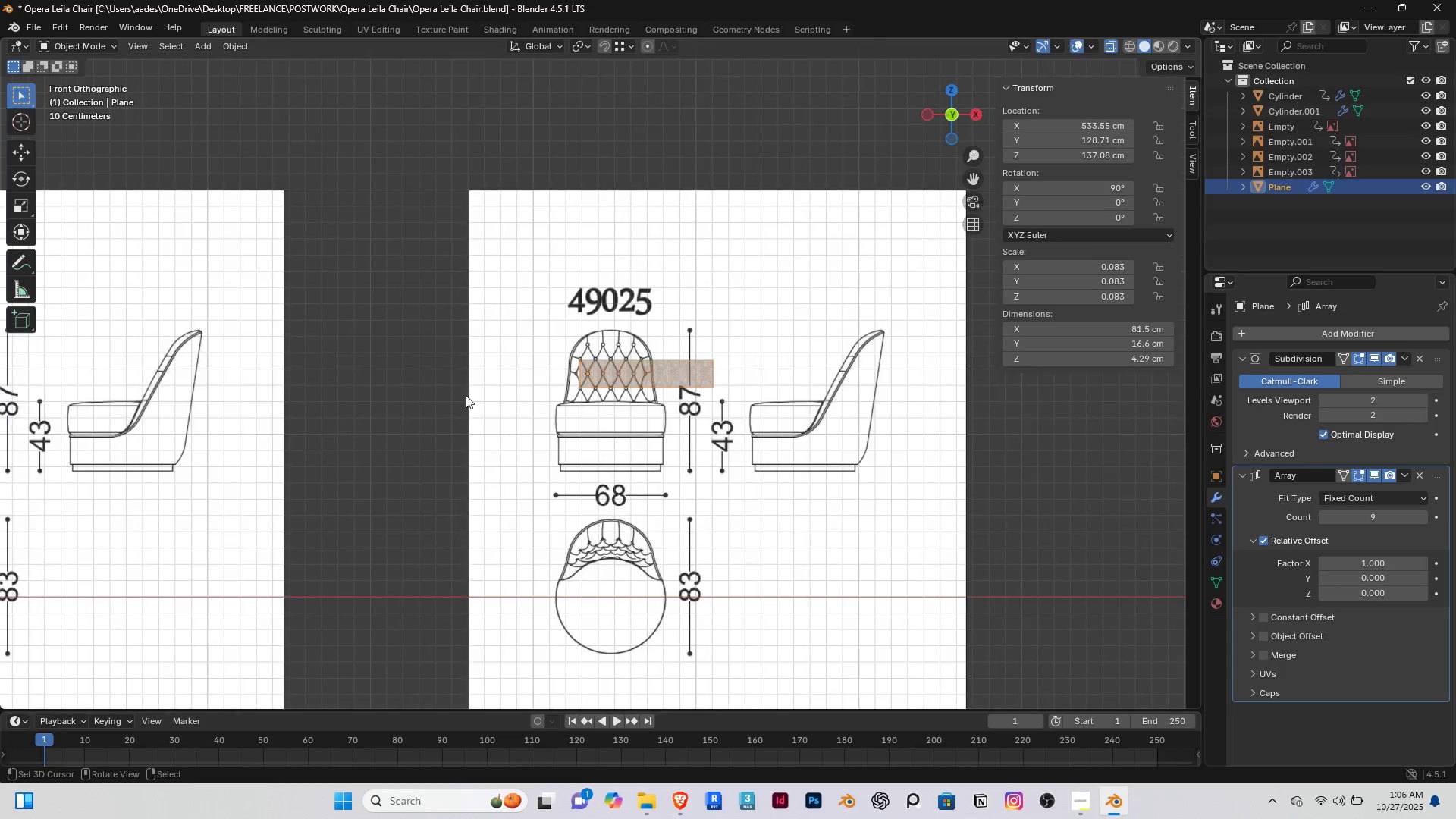 
scroll: coordinate [553, 398], scroll_direction: up, amount: 9.0
 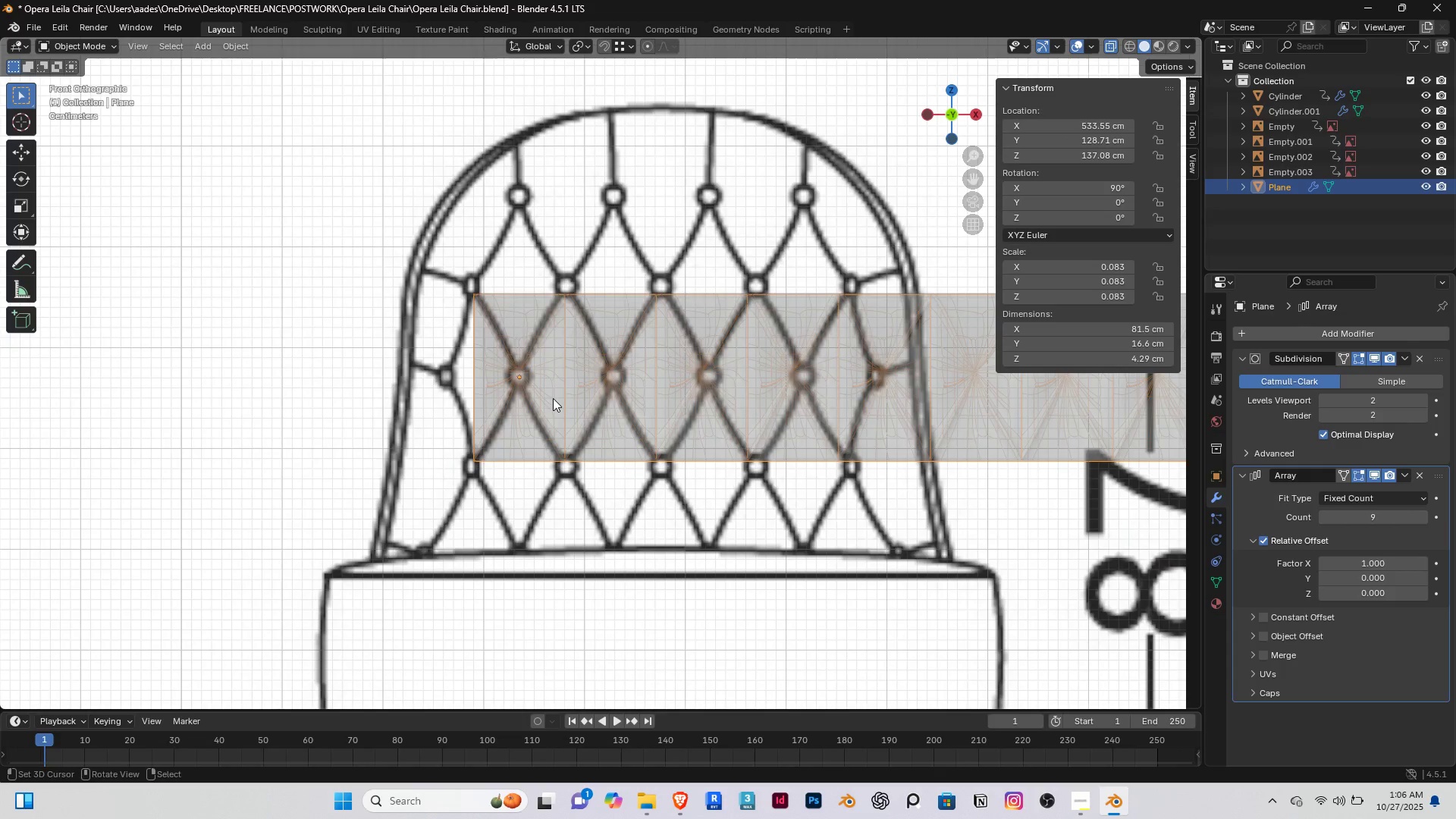 
scroll: coordinate [553, 398], scroll_direction: down, amount: 3.0
 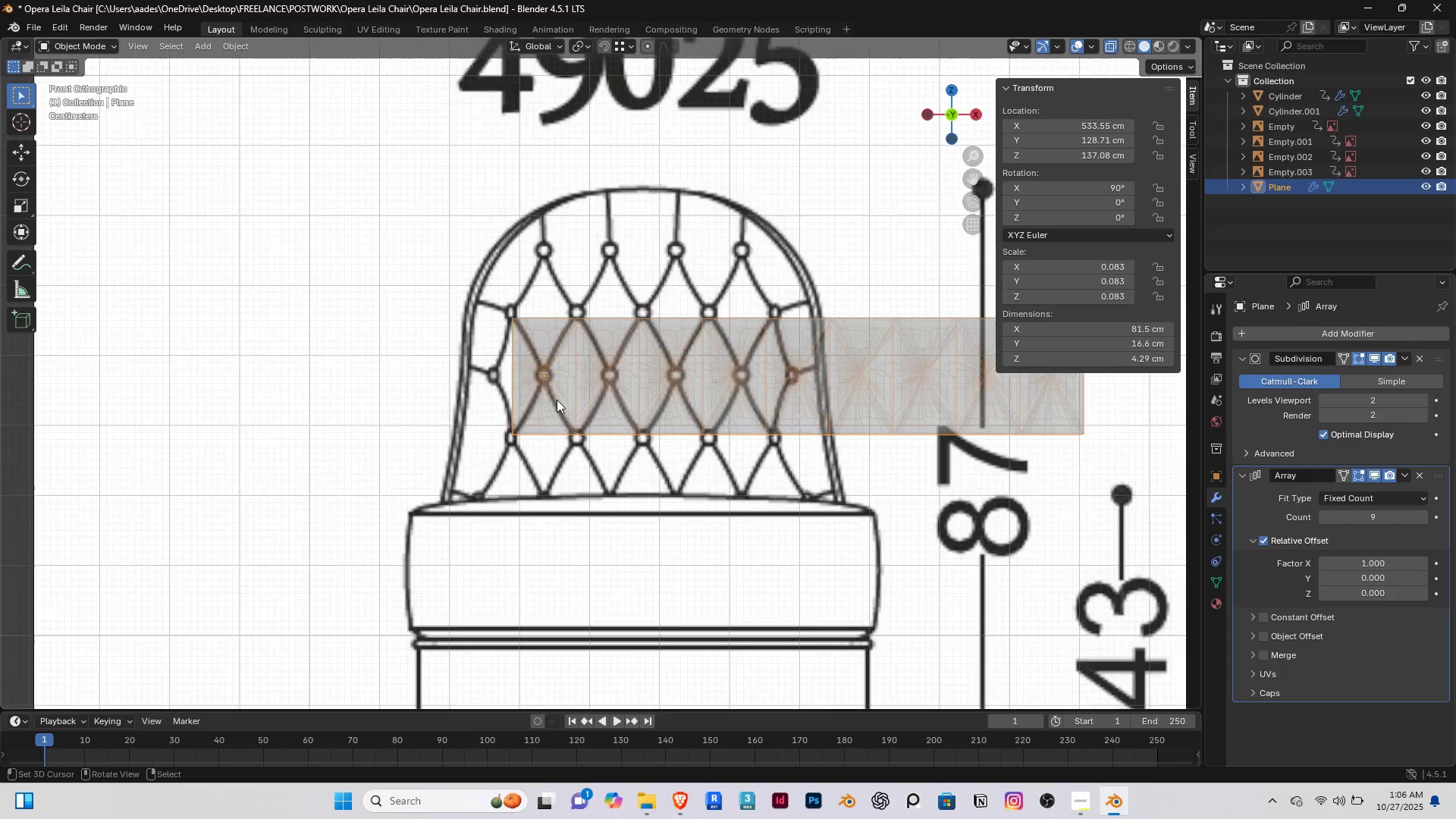 
scroll: coordinate [557, 400], scroll_direction: up, amount: 1.0
 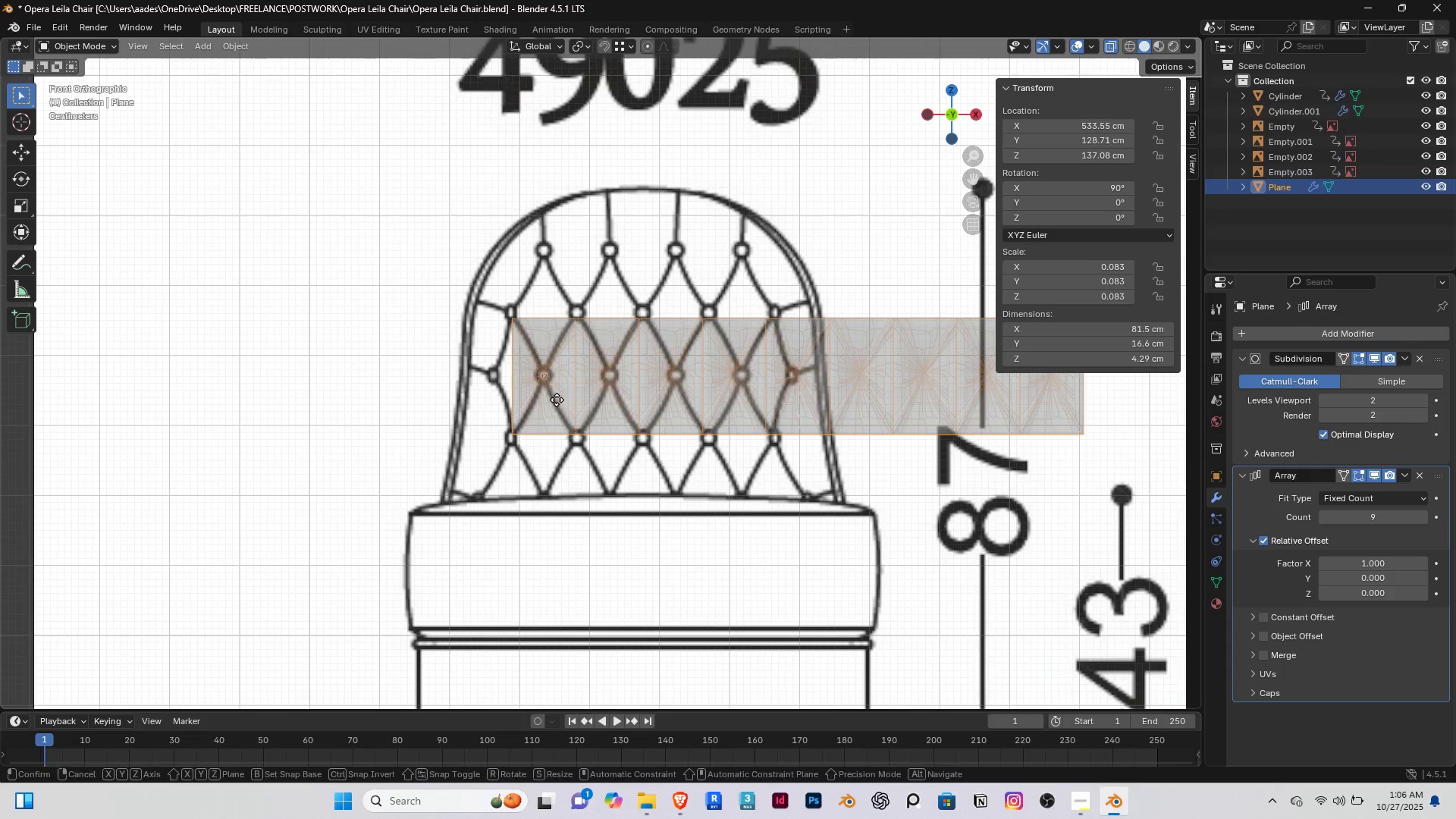 
type(gyx)
 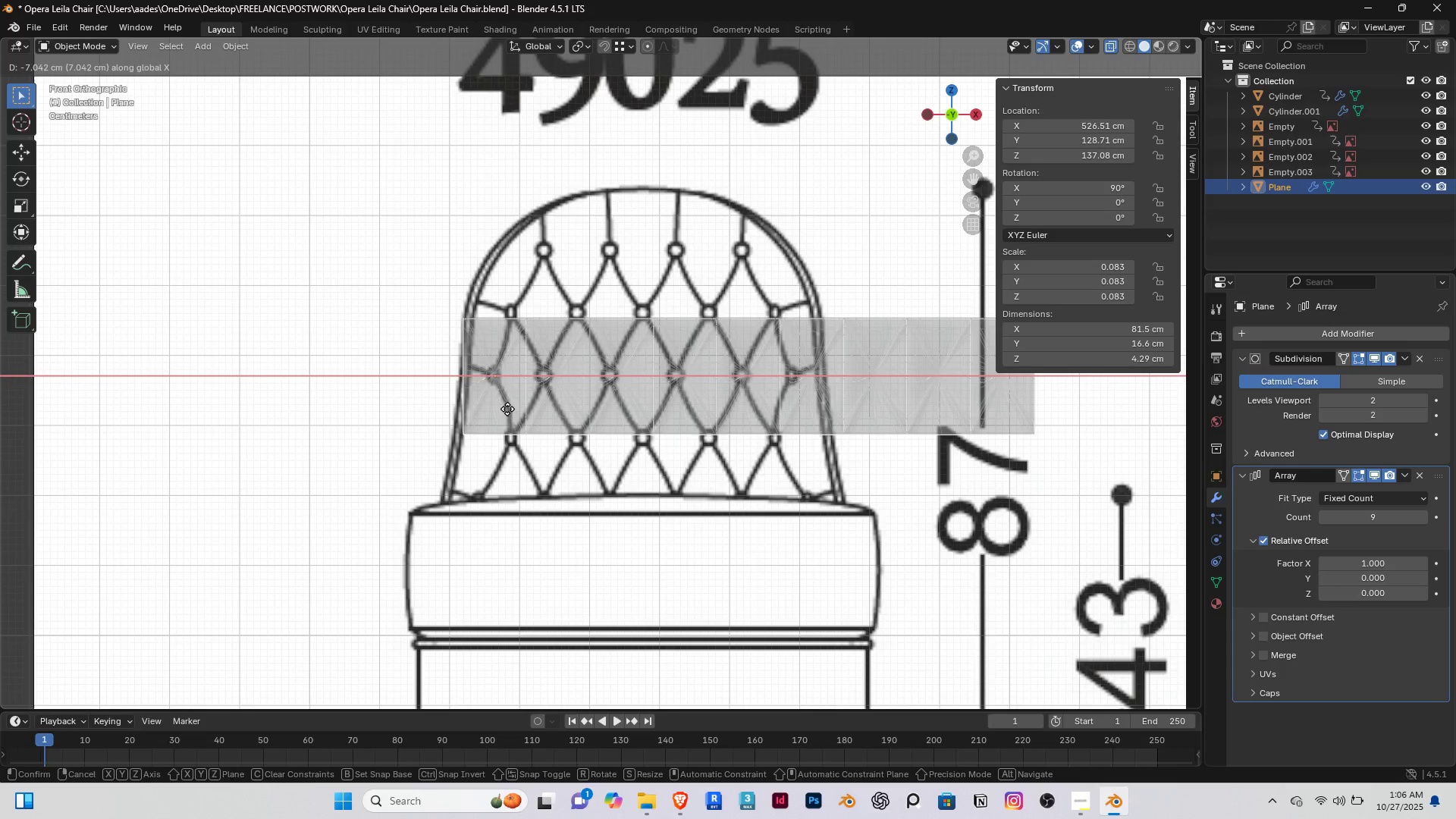 
left_click([507, 409])
 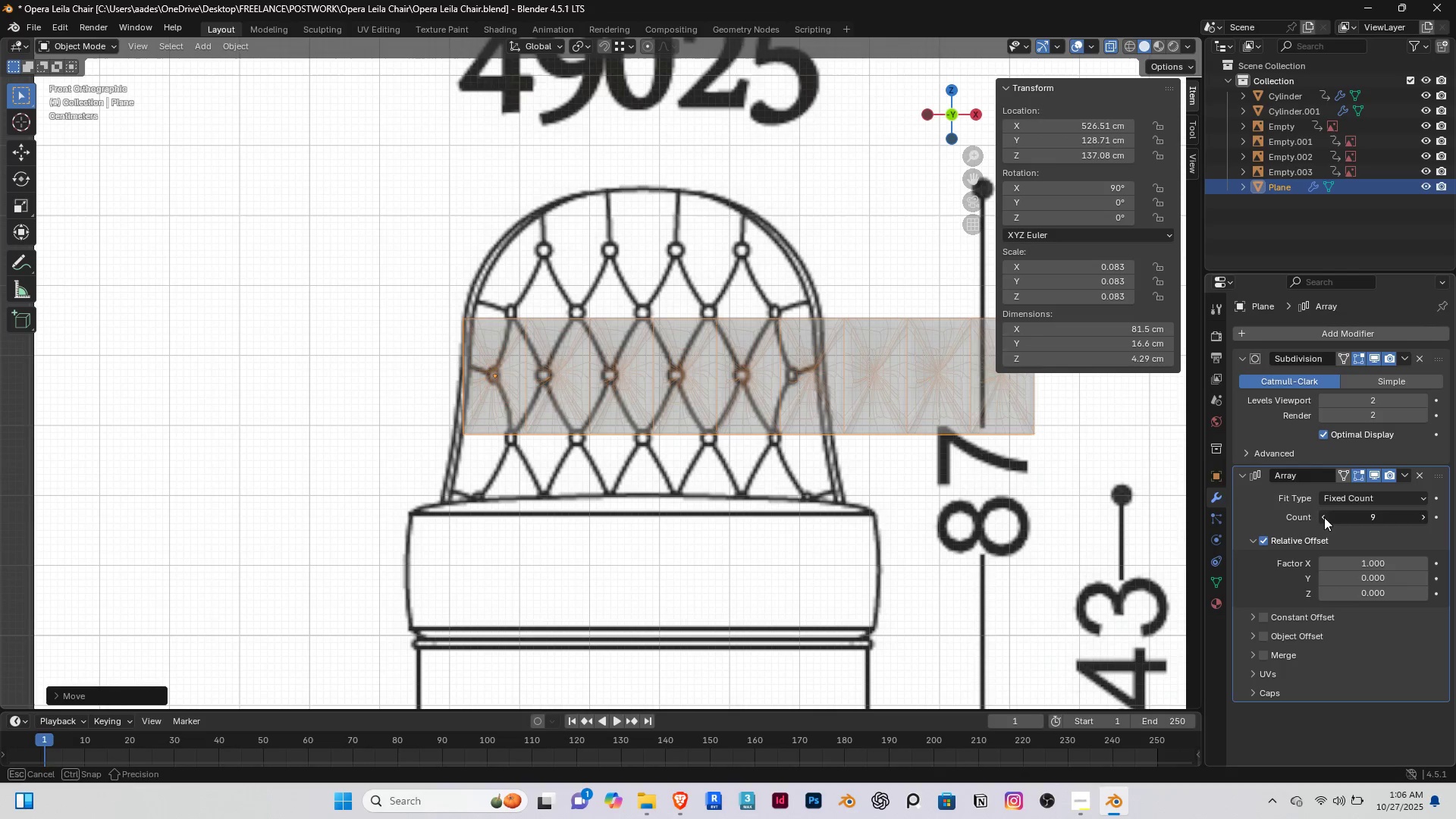 
double_click([1324, 517])
 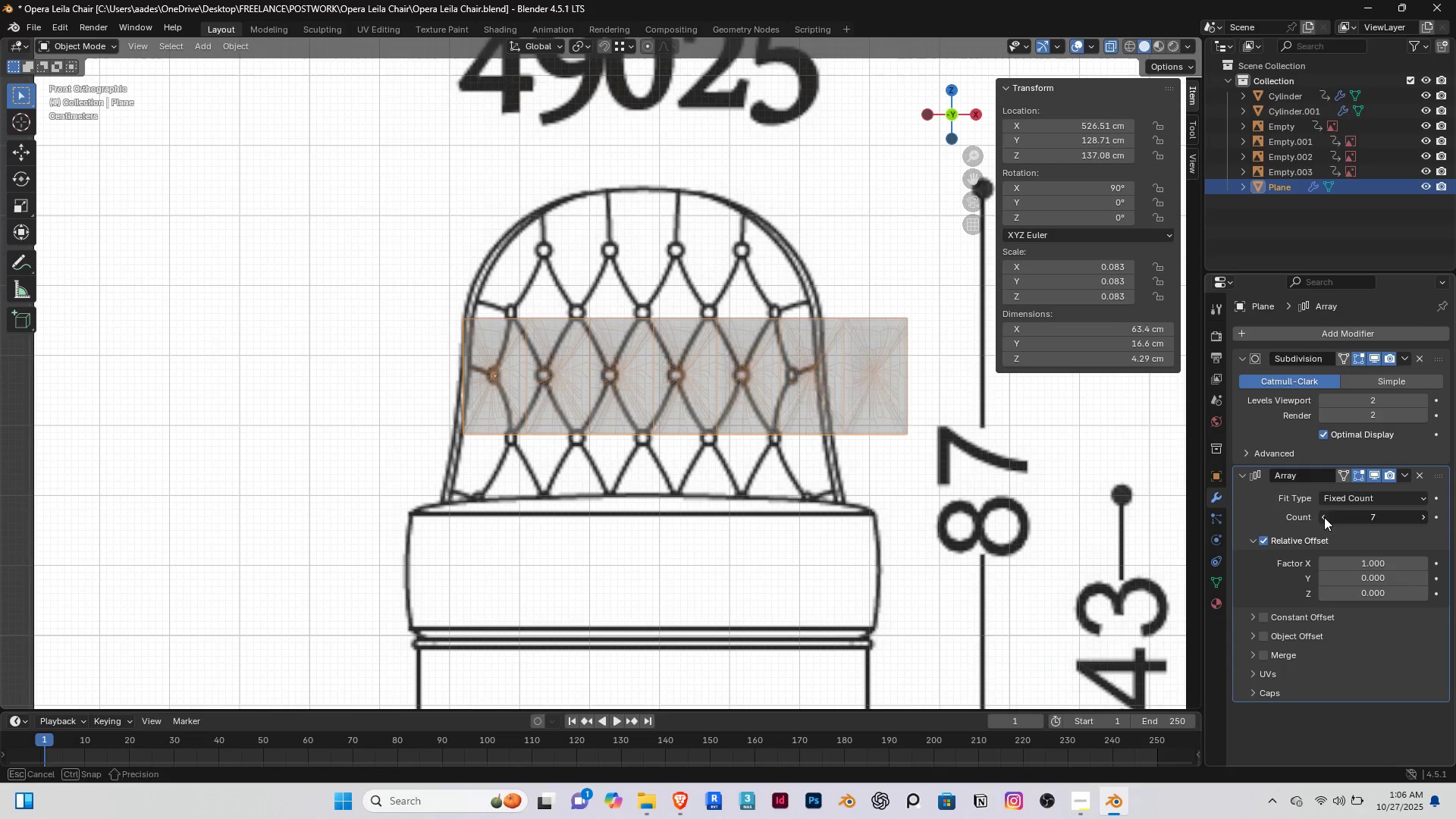 
triple_click([1324, 517])
 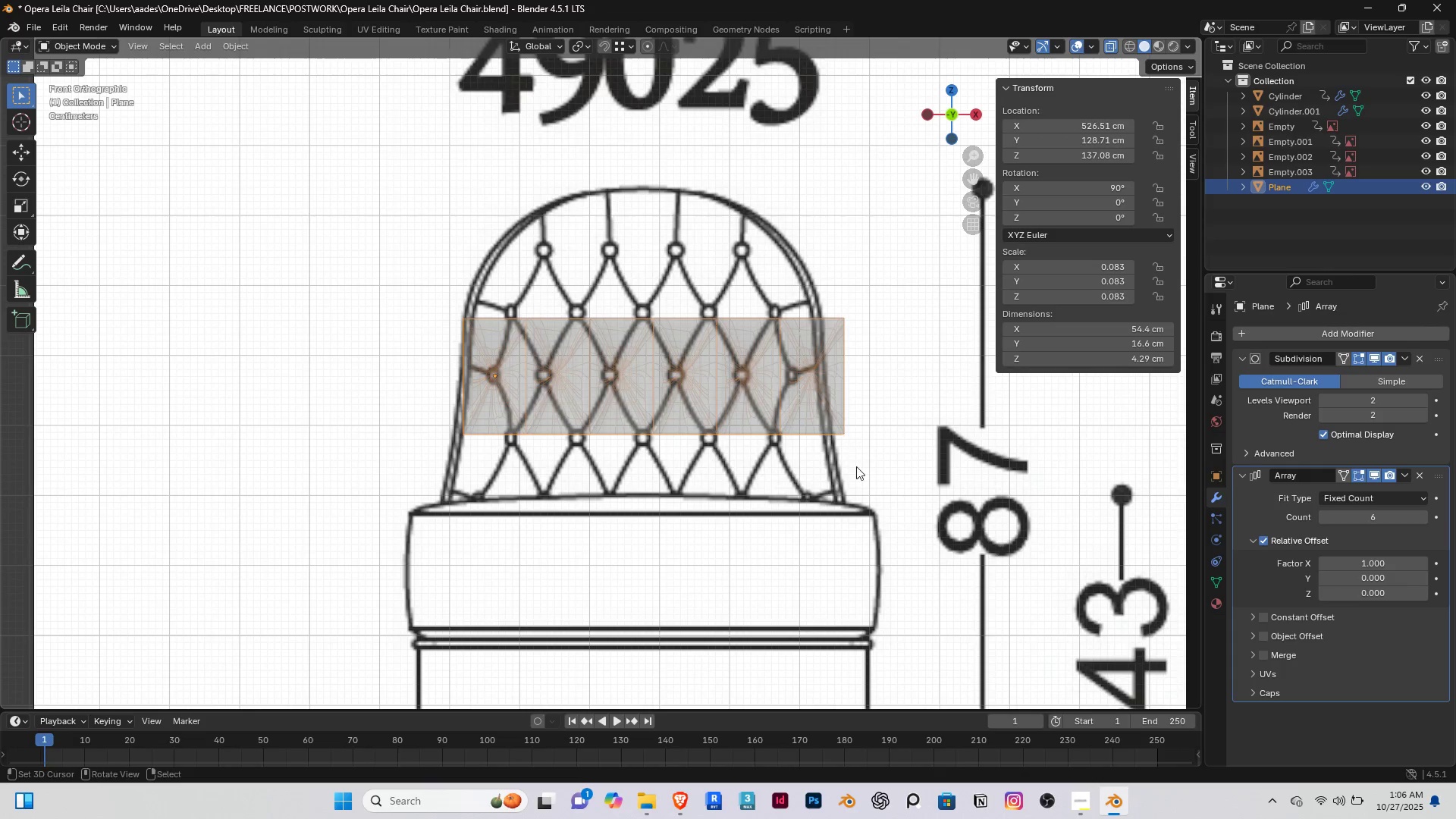 
hold_key(key=ShiftRight, duration=0.4)
 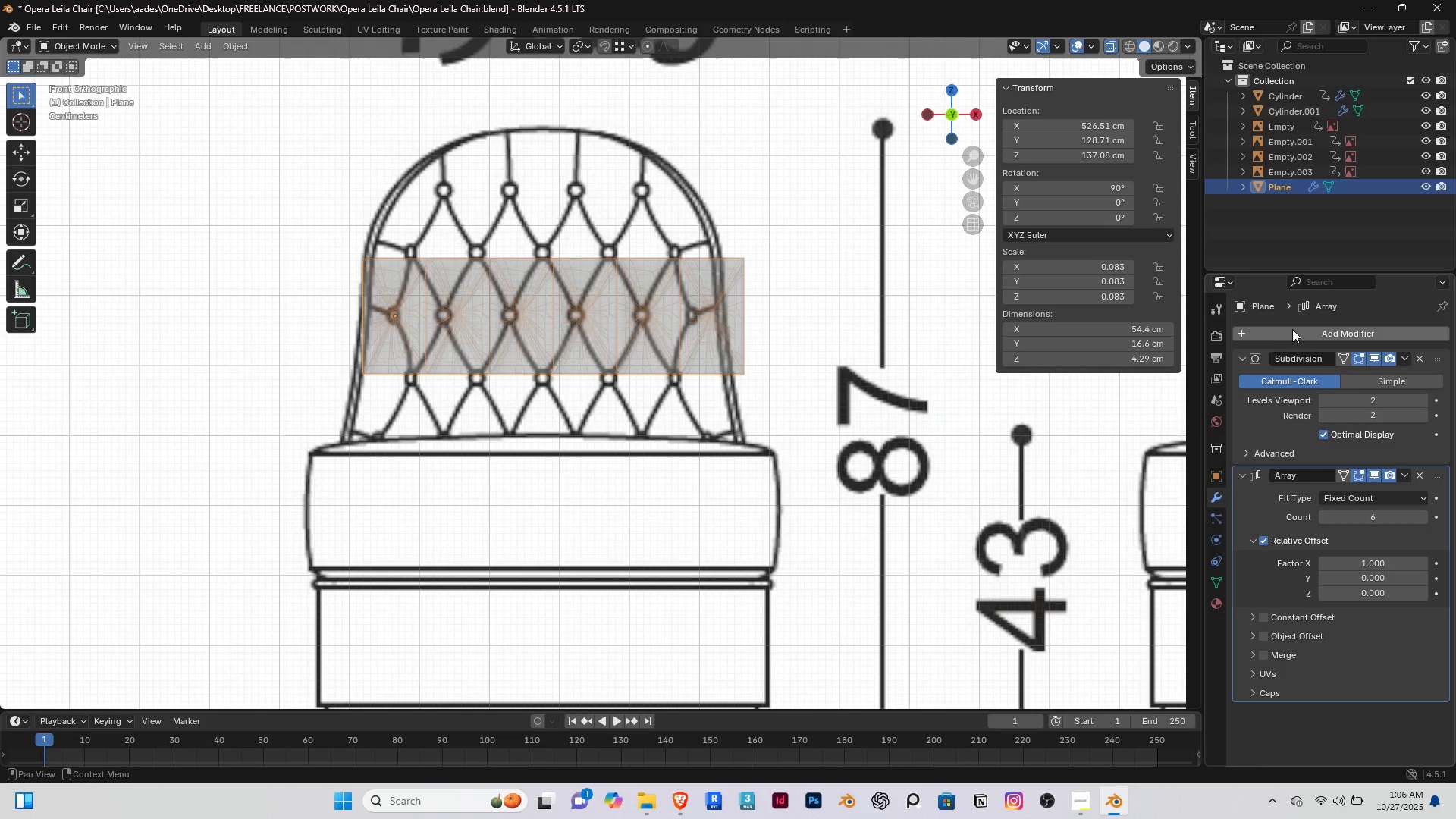 
left_click([1290, 327])
 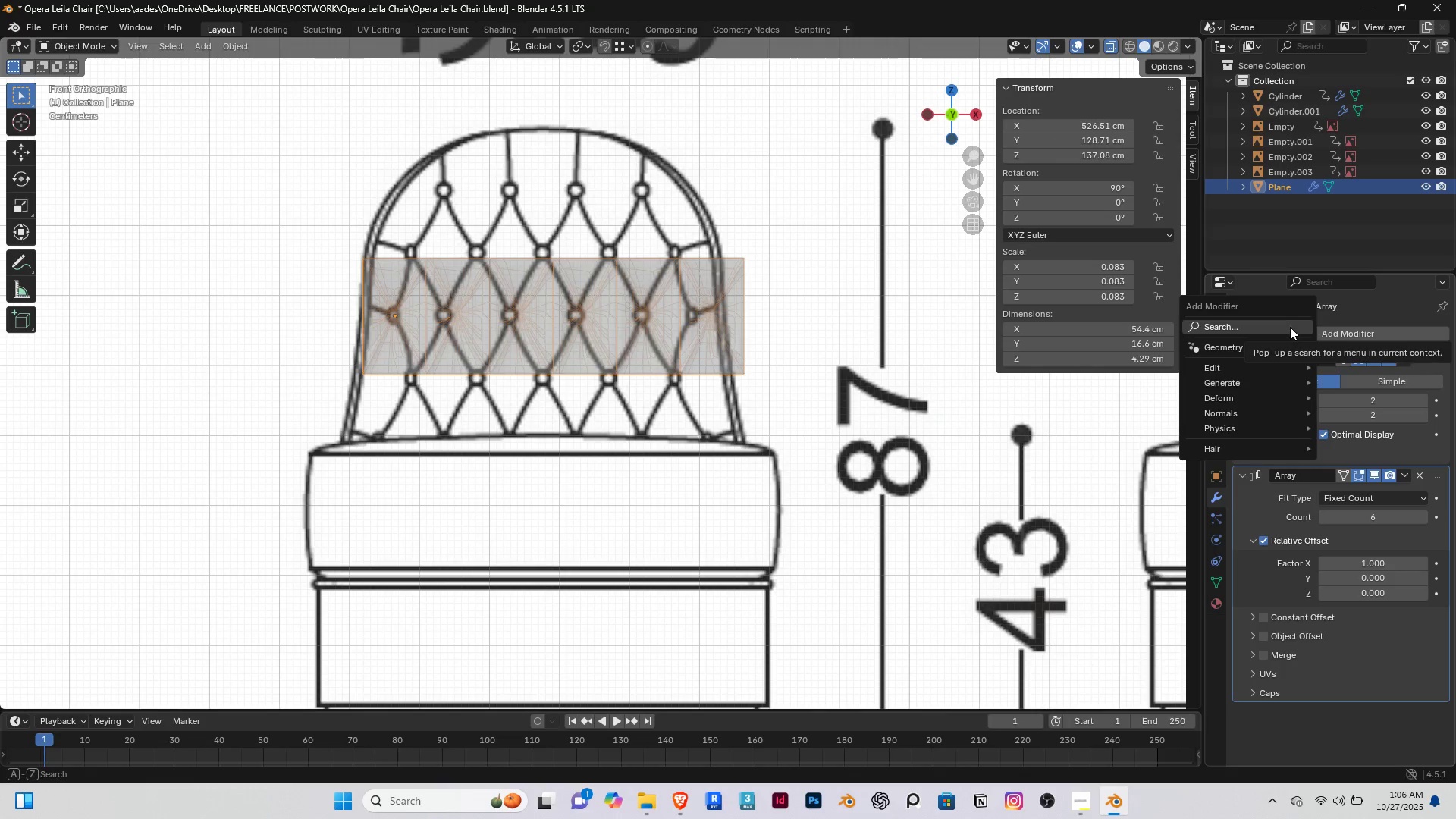 
type(ar)
 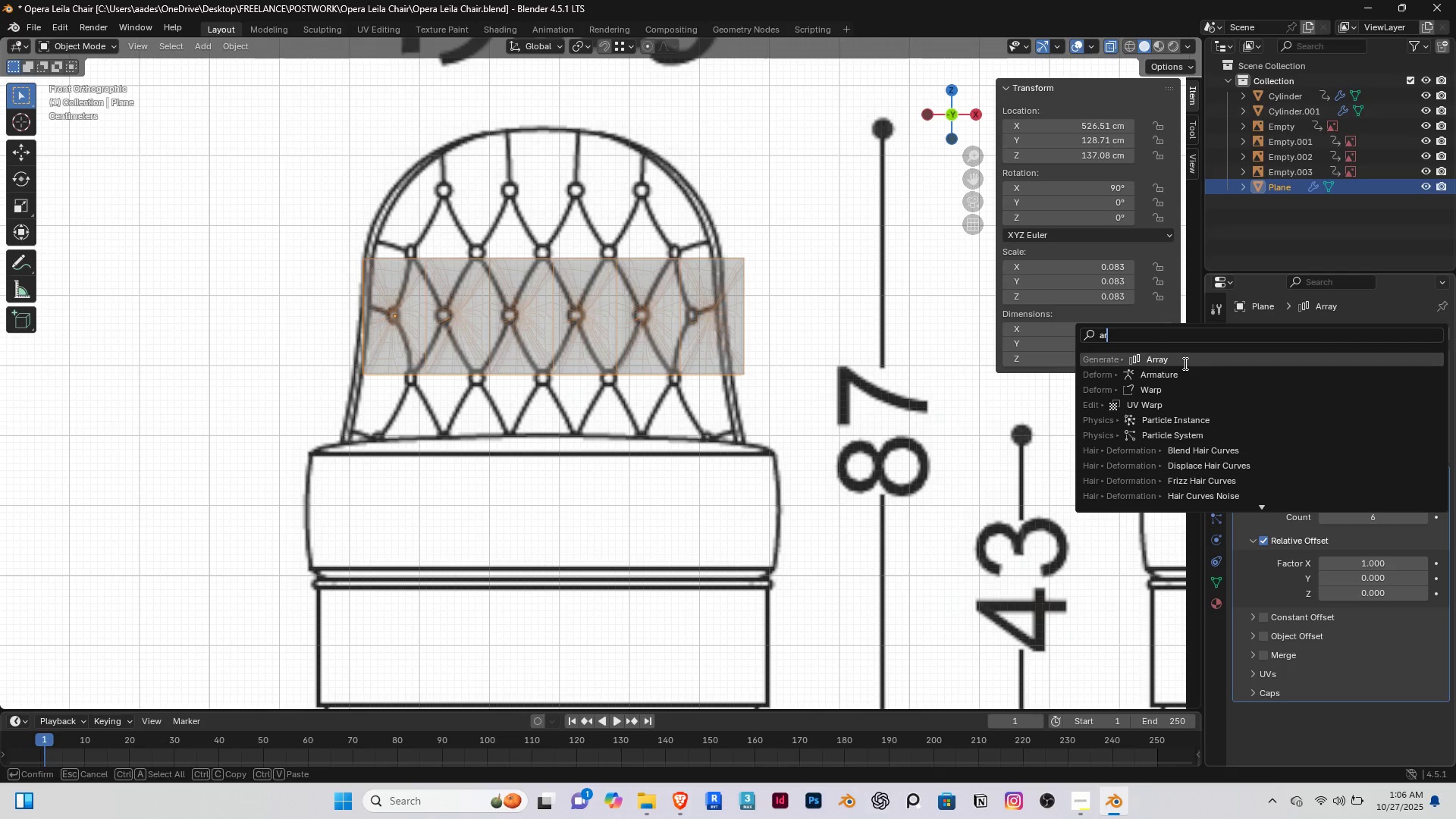 
left_click([1184, 363])
 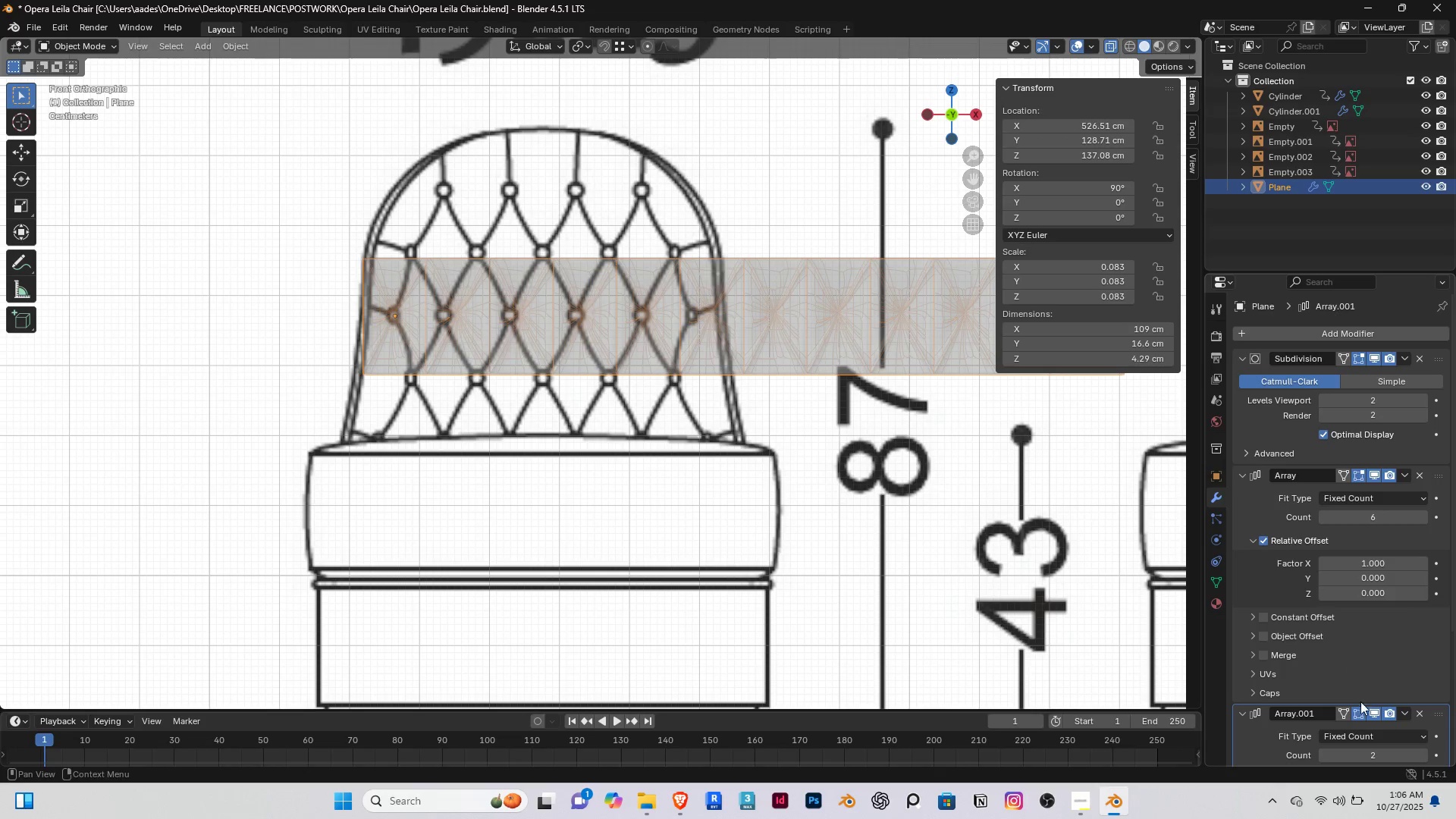 
scroll: coordinate [1319, 706], scroll_direction: down, amount: 4.0
 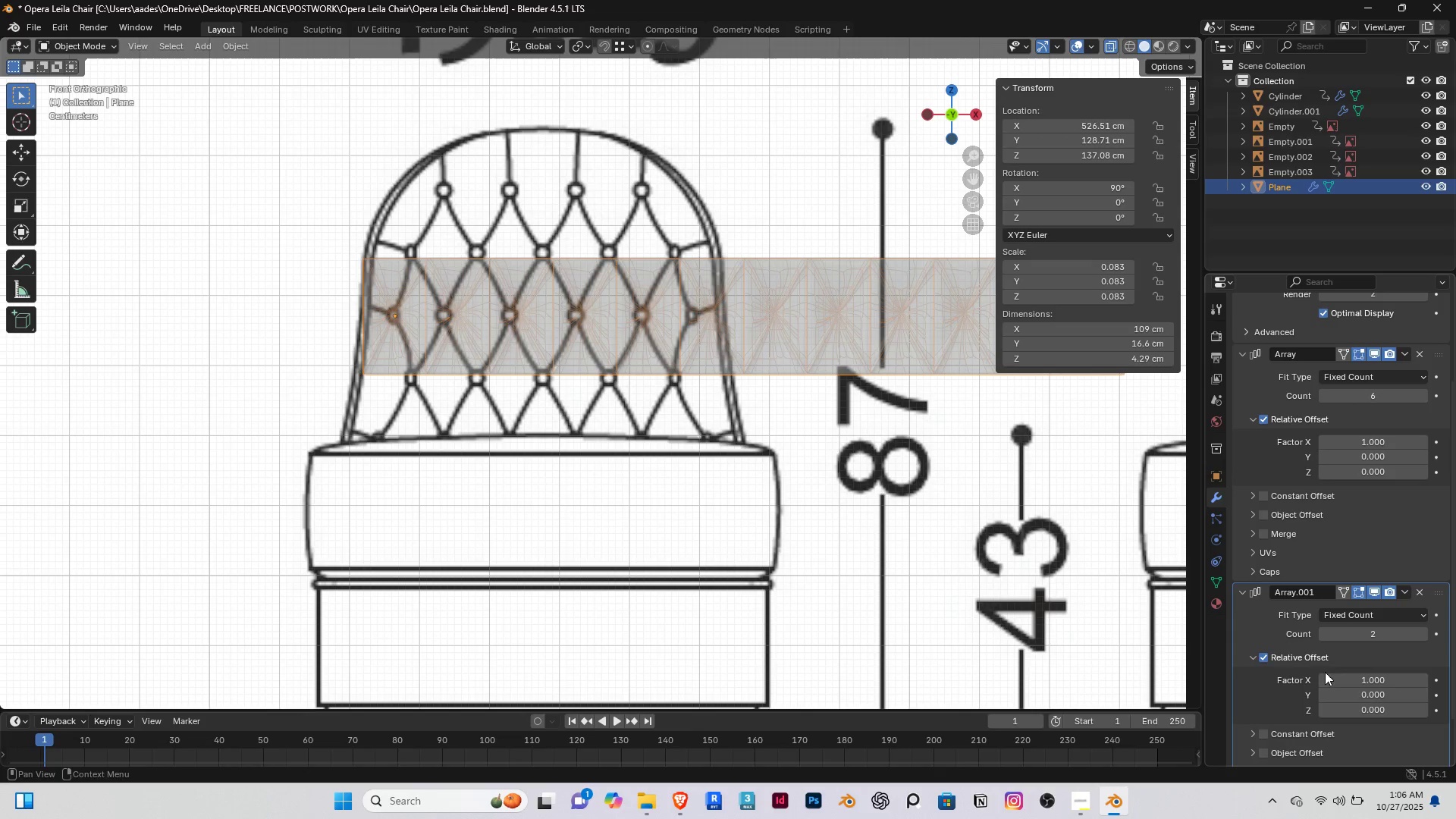 
left_click([1359, 677])
 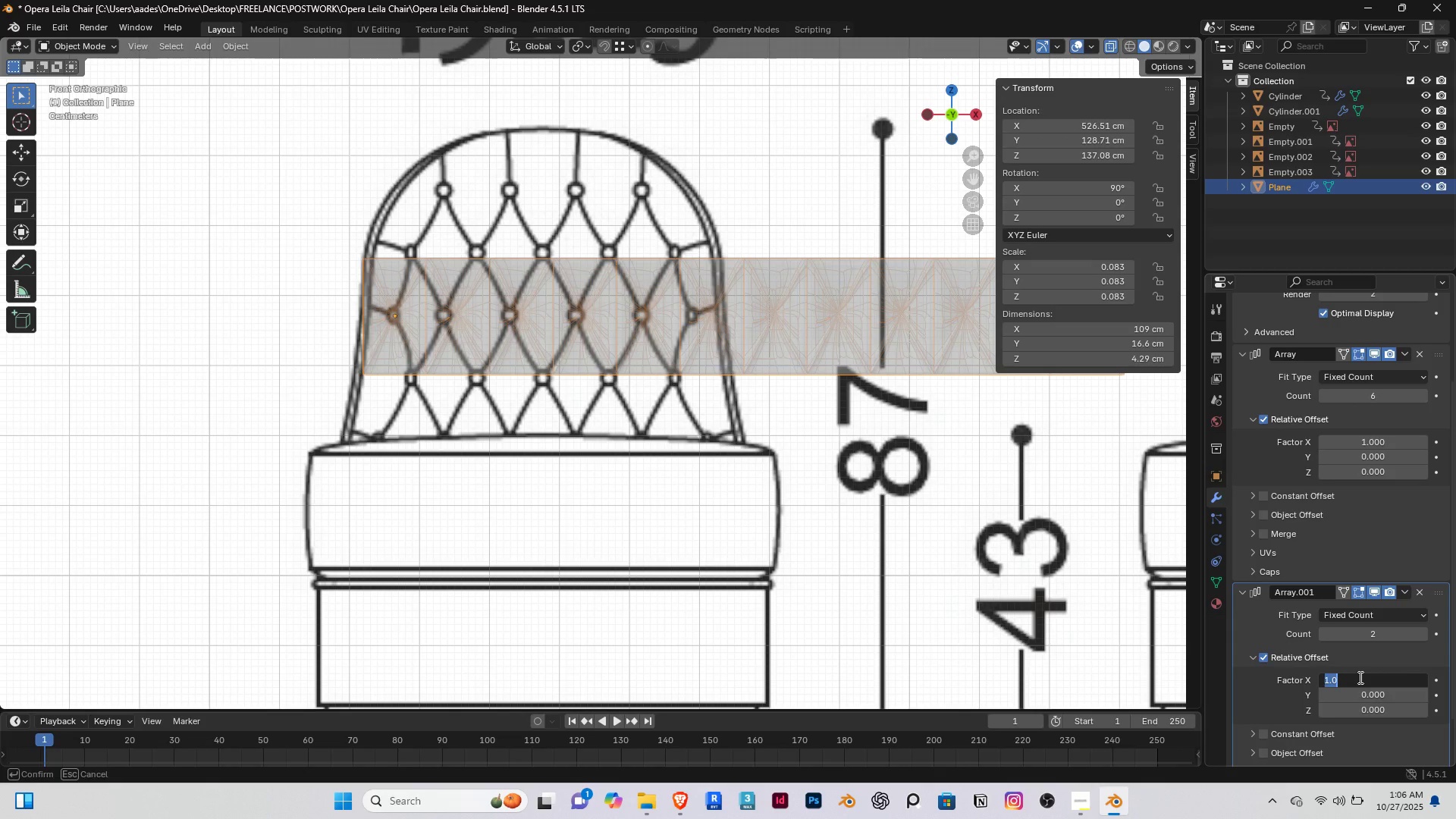 
key(0)
 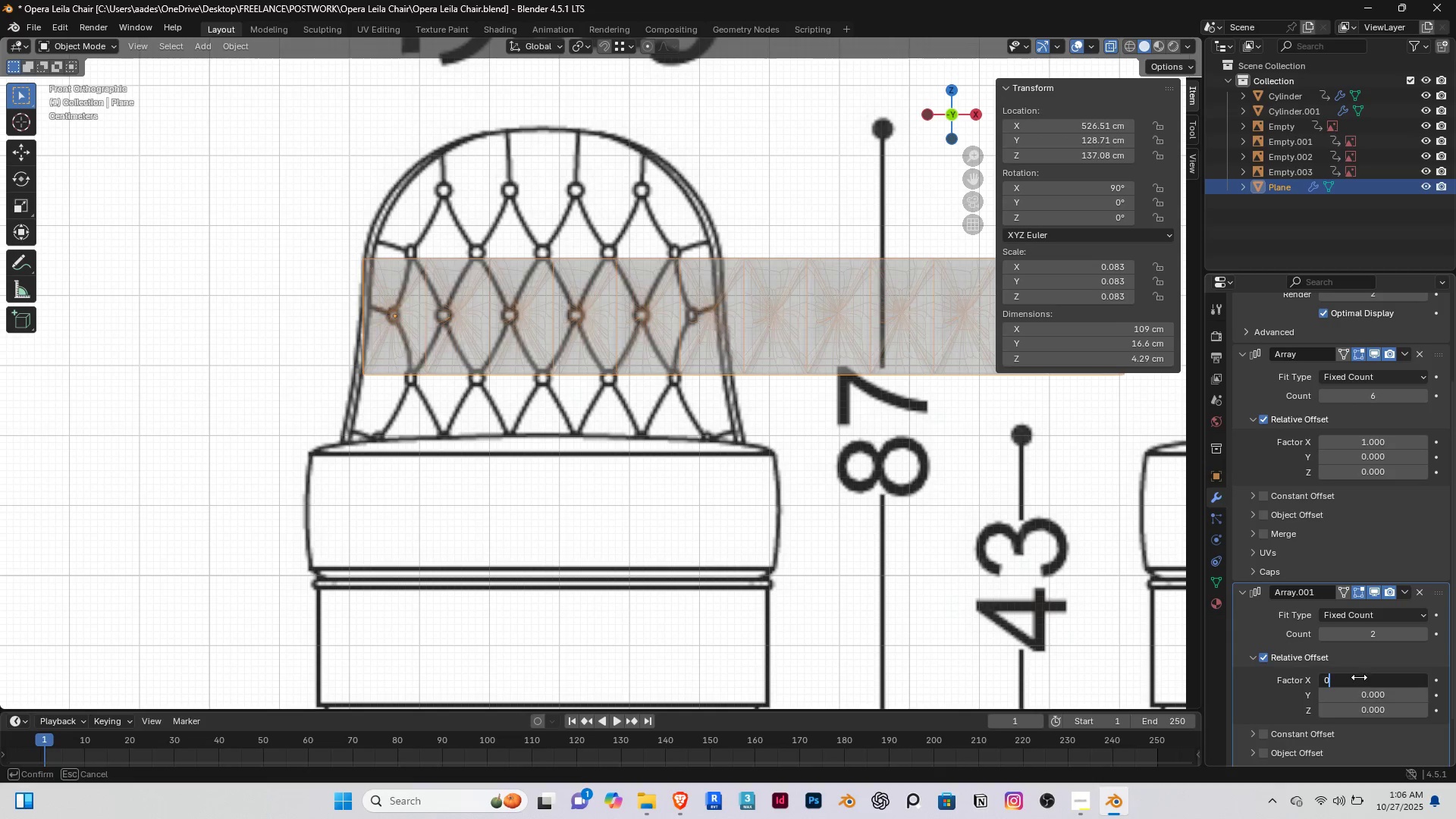 
key(Enter)
 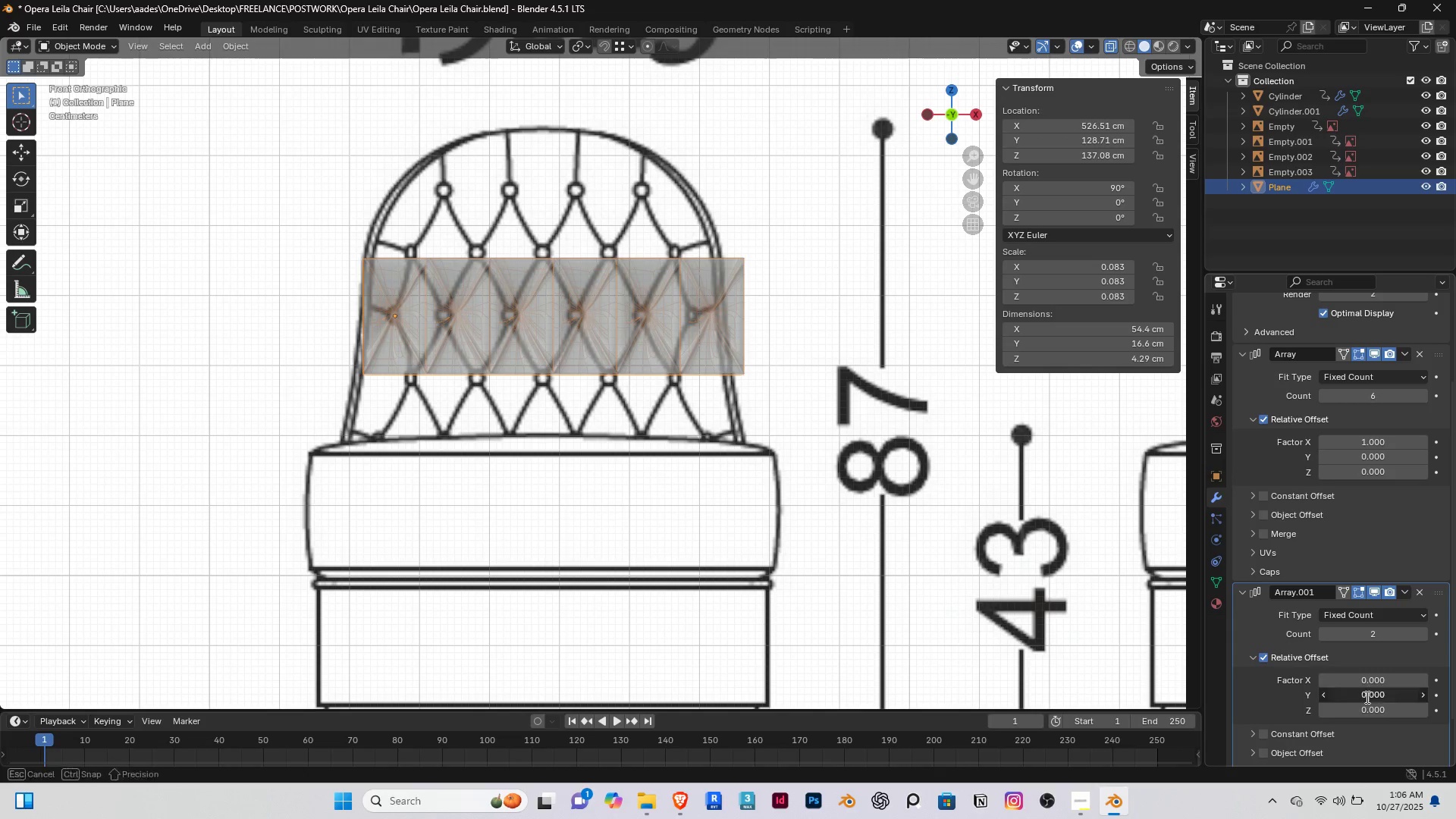 
left_click([1366, 697])
 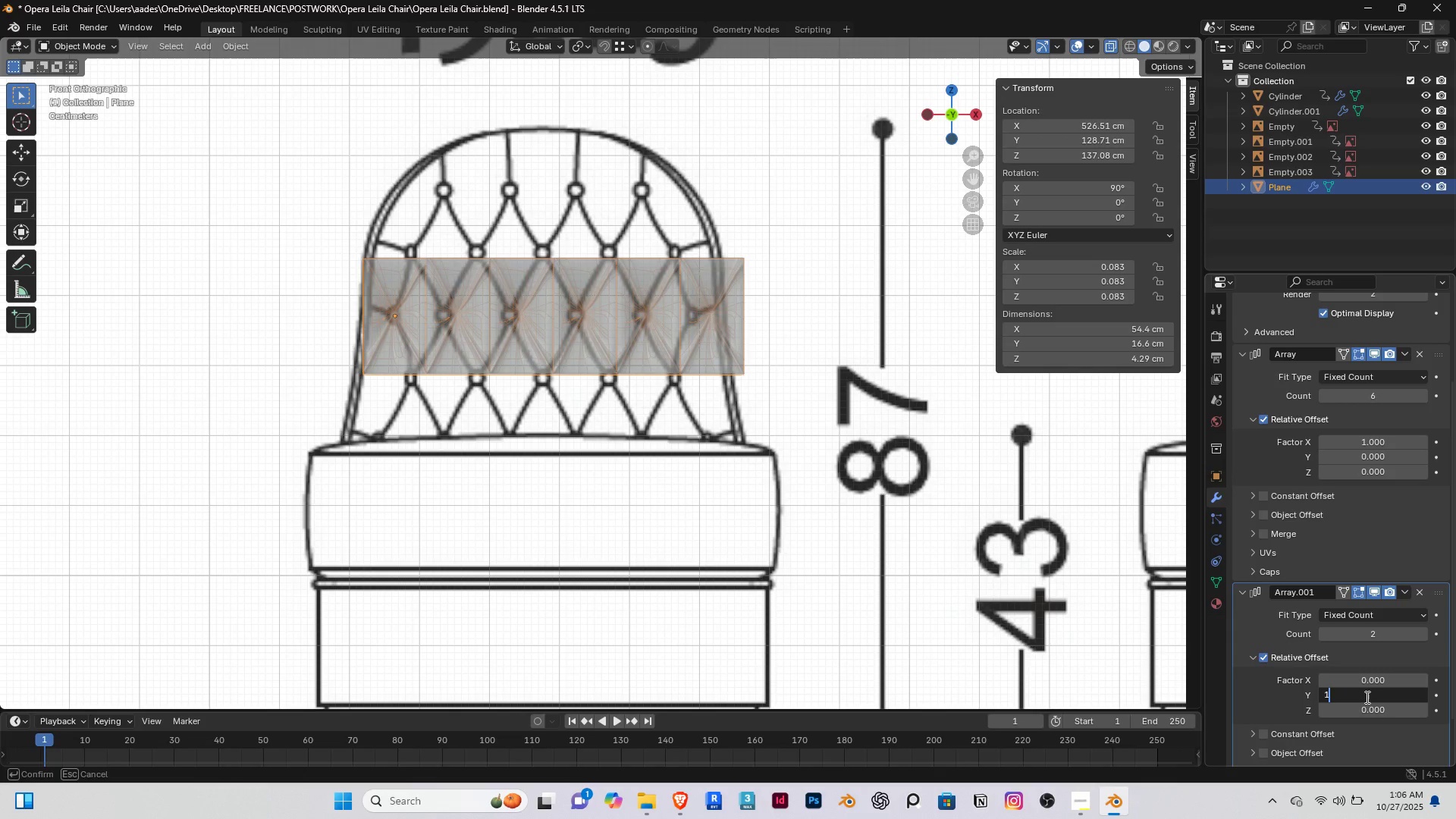 
key(1)
 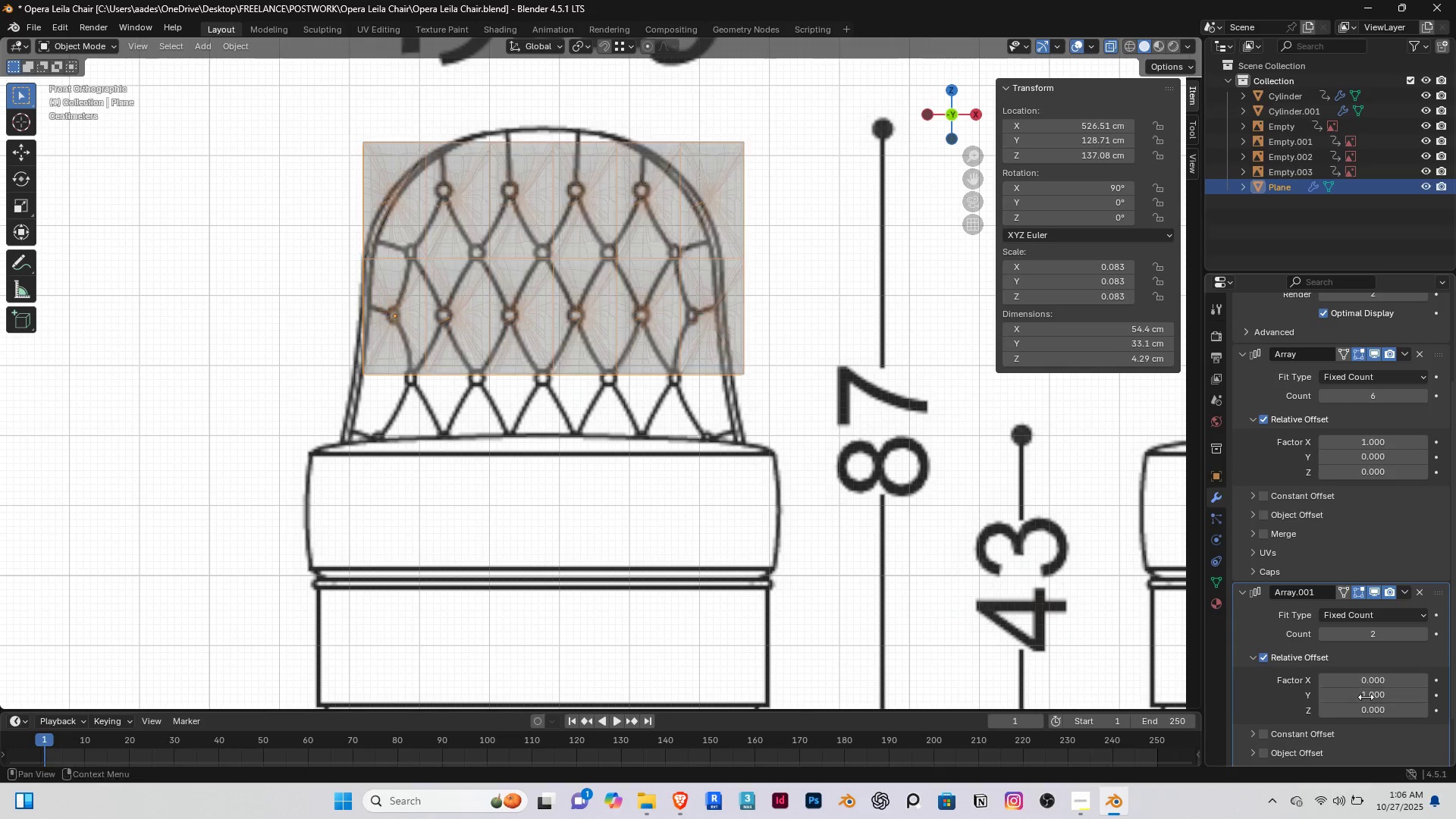 
key(Enter)
 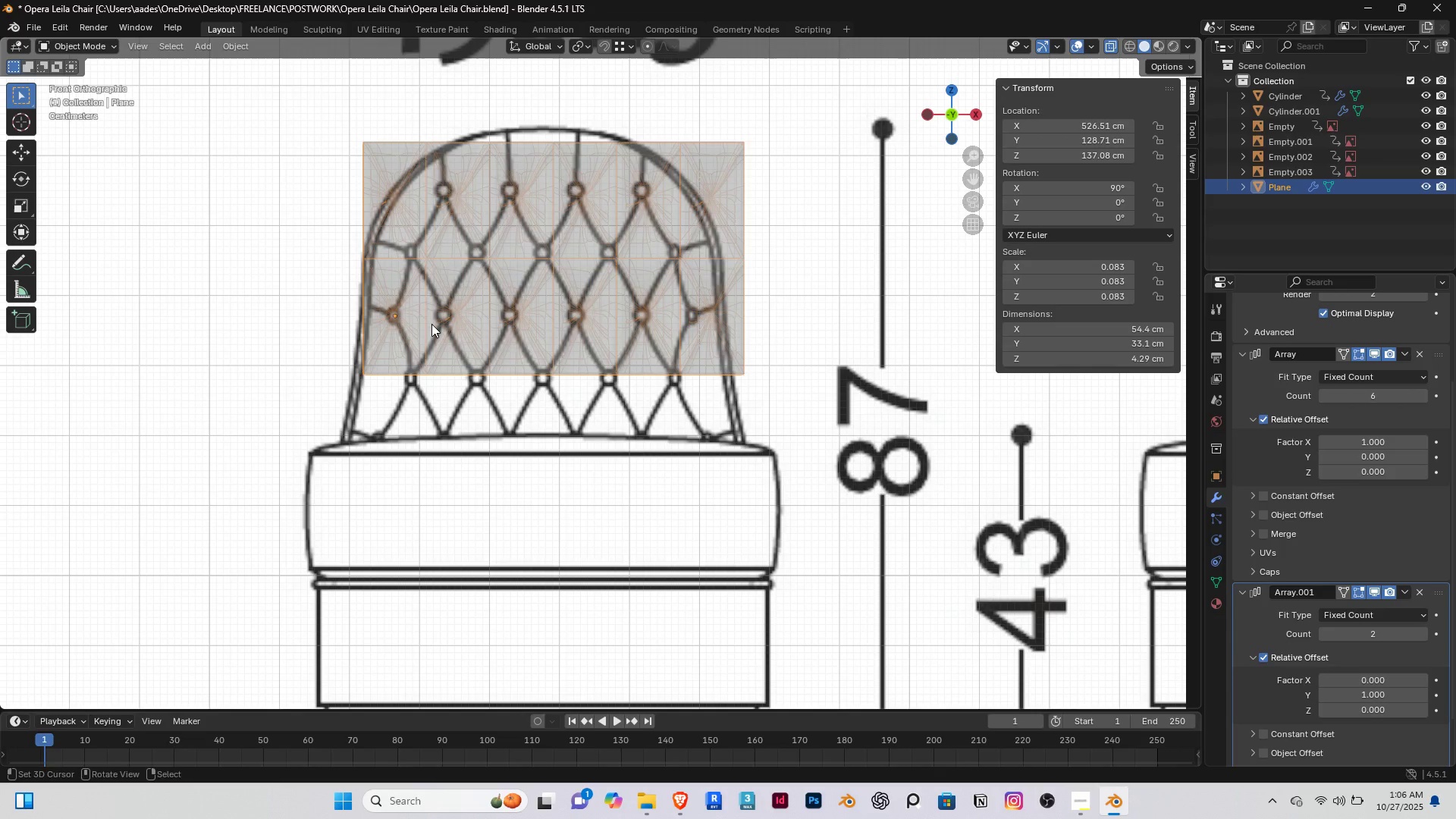 
type(gz)
 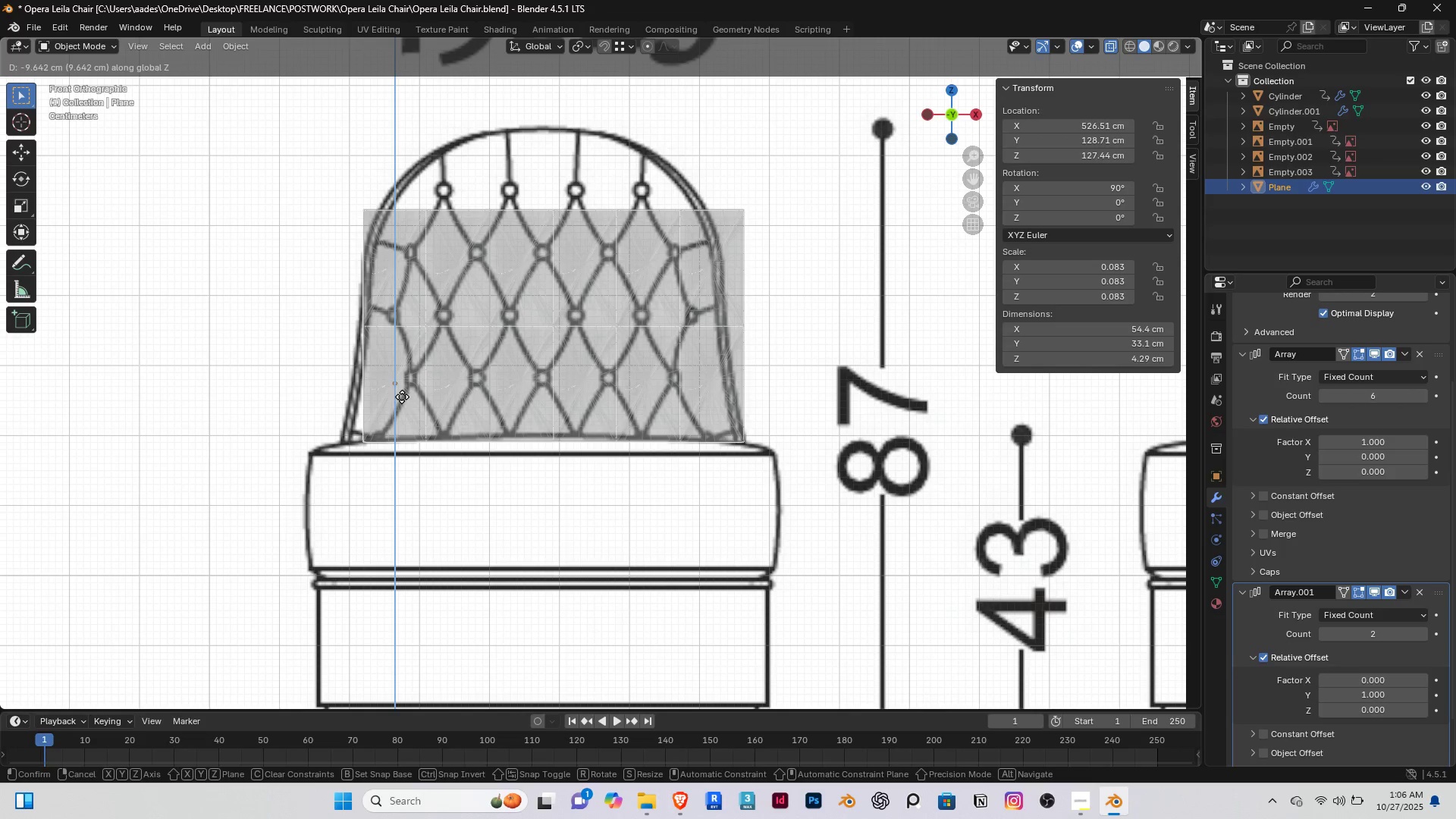 
left_click([400, 393])
 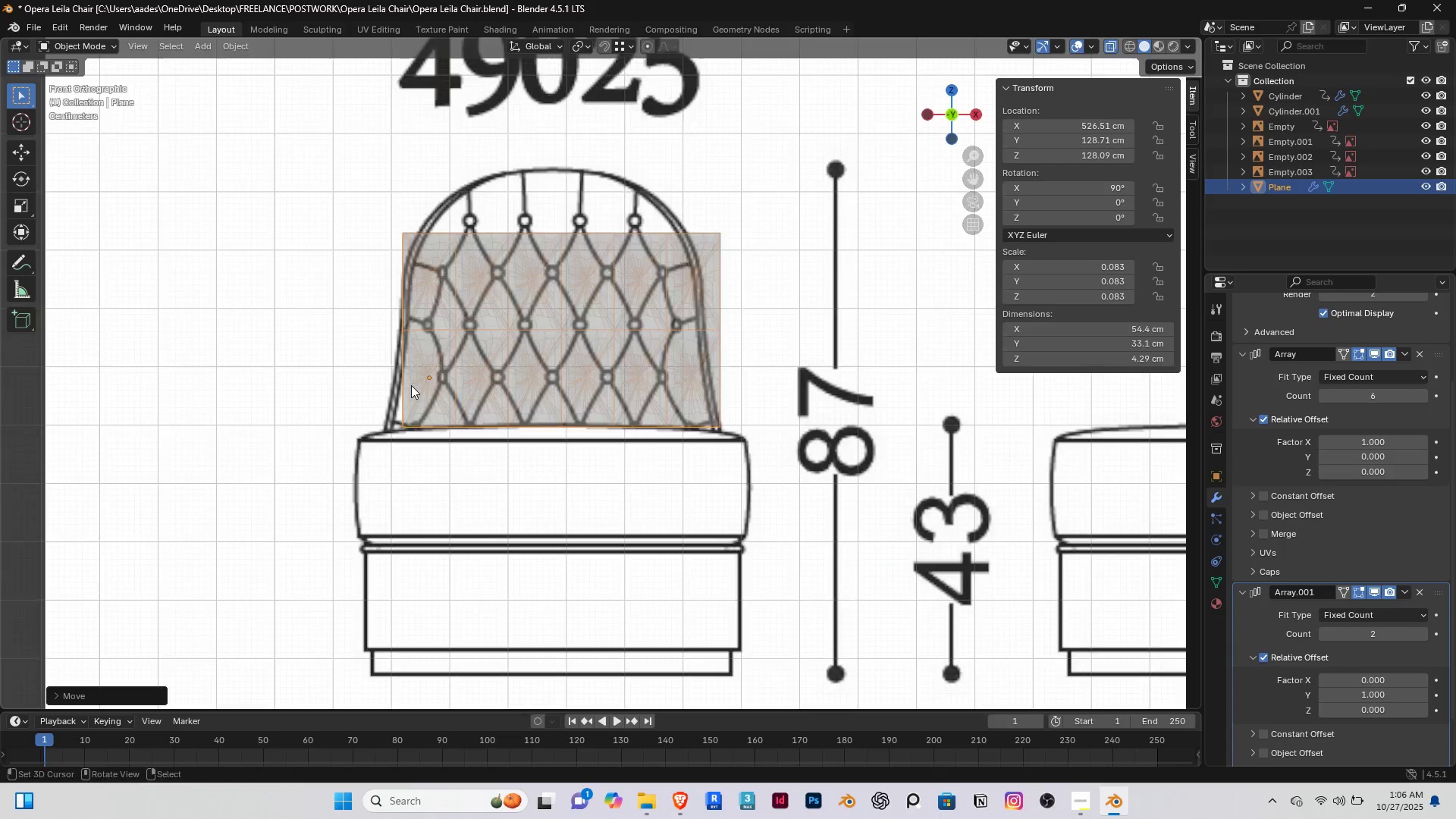 
scroll: coordinate [411, 385], scroll_direction: down, amount: 4.0
 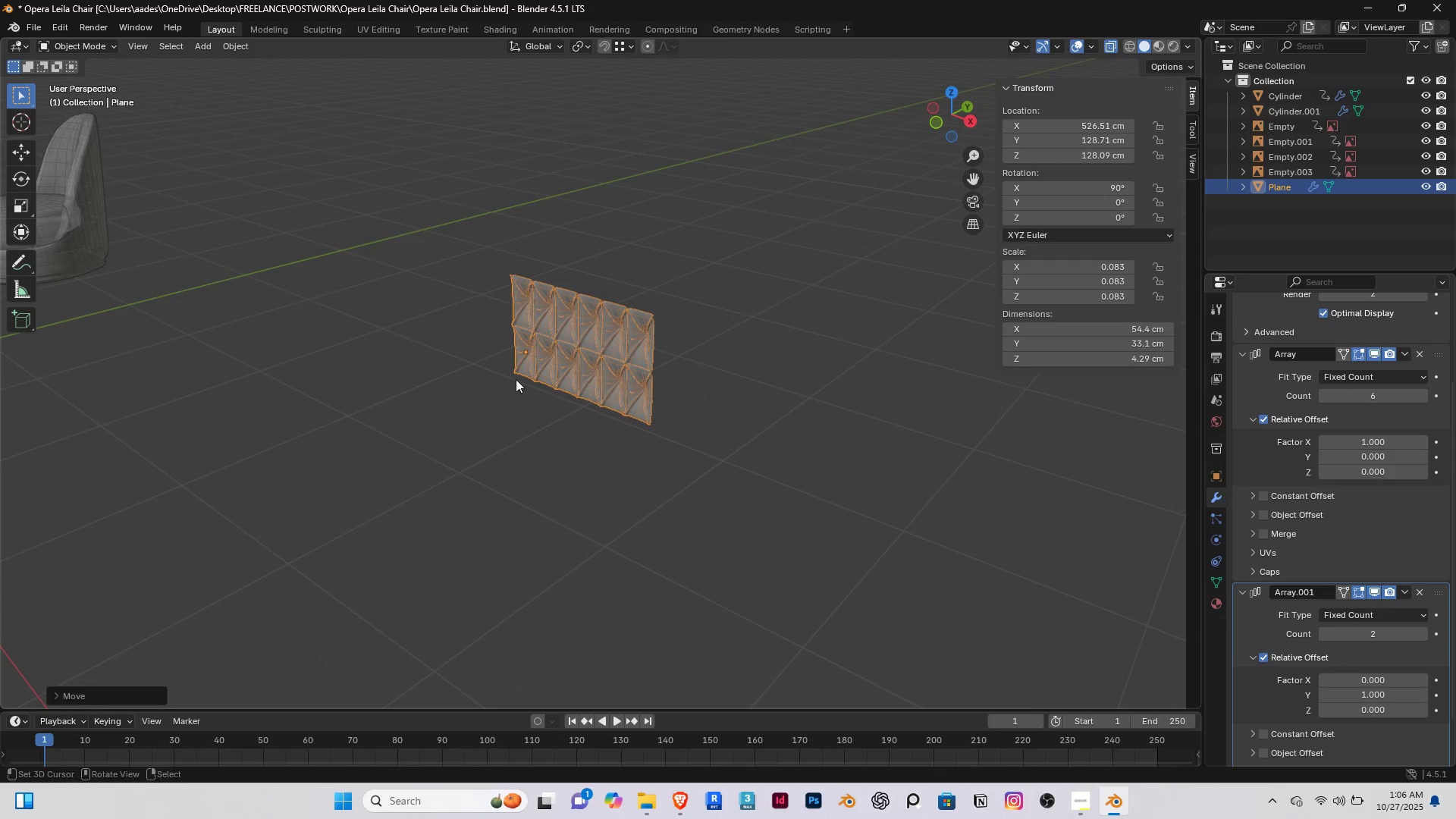 
scroll: coordinate [535, 338], scroll_direction: up, amount: 3.0
 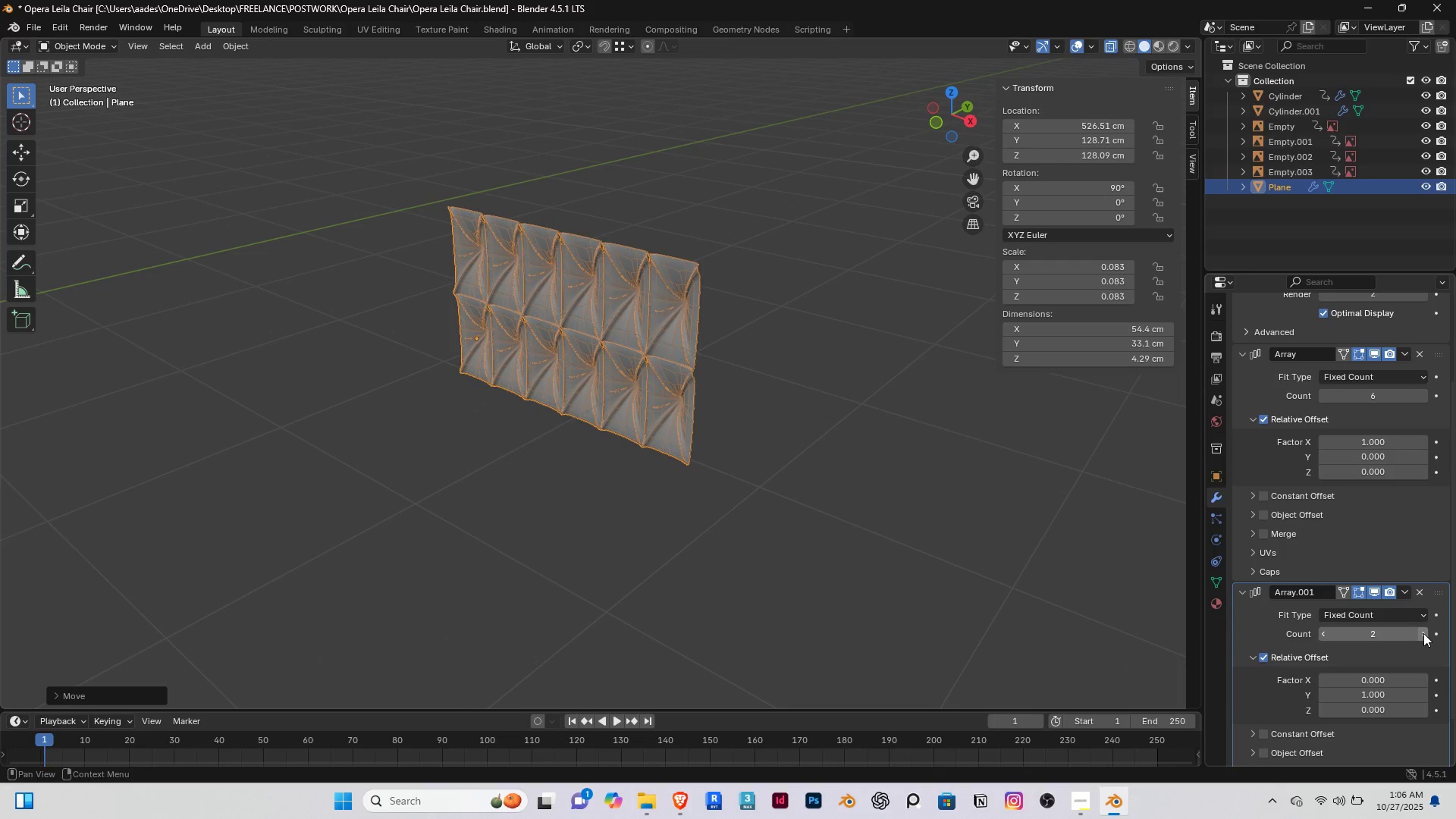 
left_click([1423, 631])
 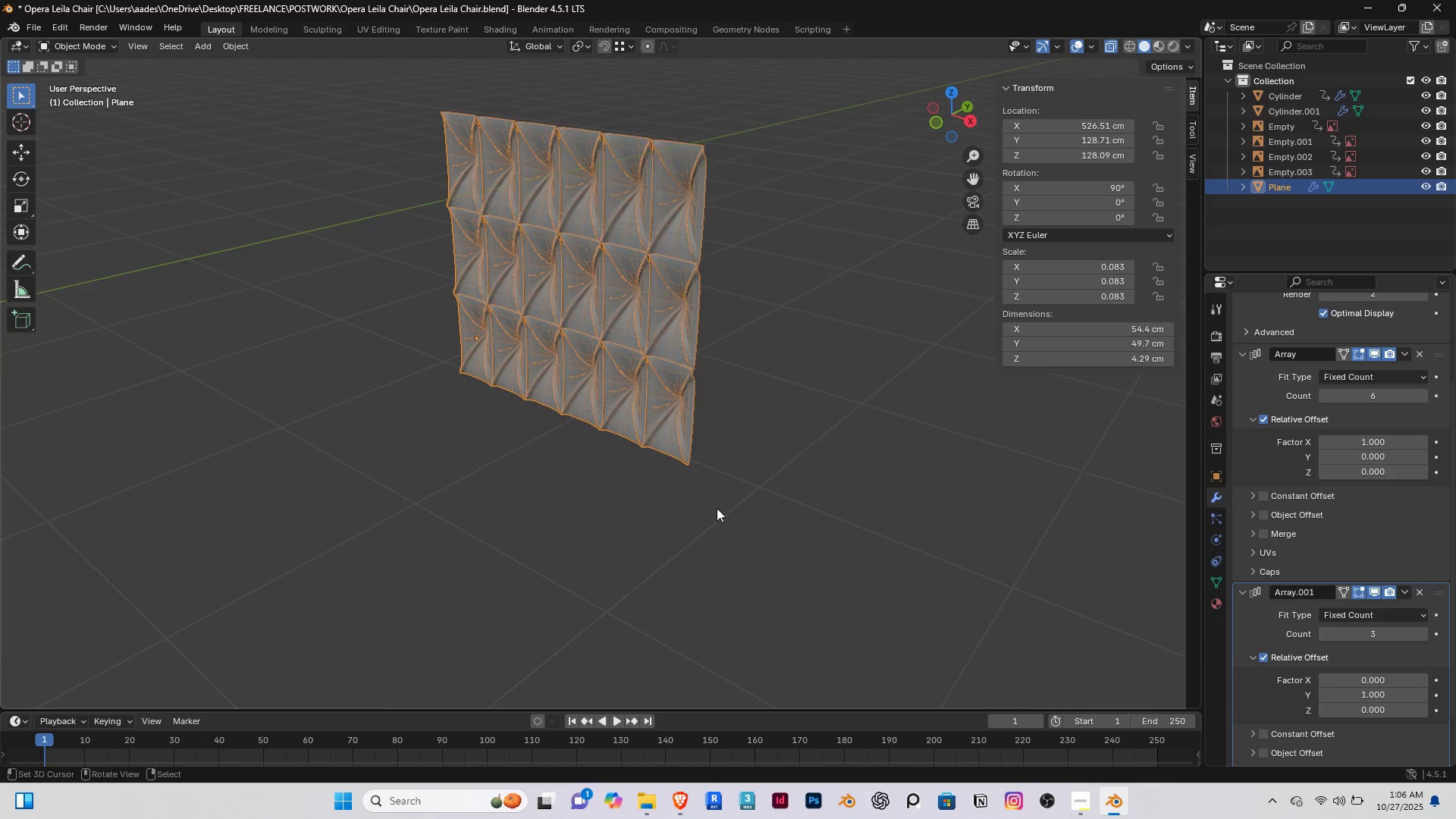 
scroll: coordinate [718, 509], scroll_direction: down, amount: 3.0
 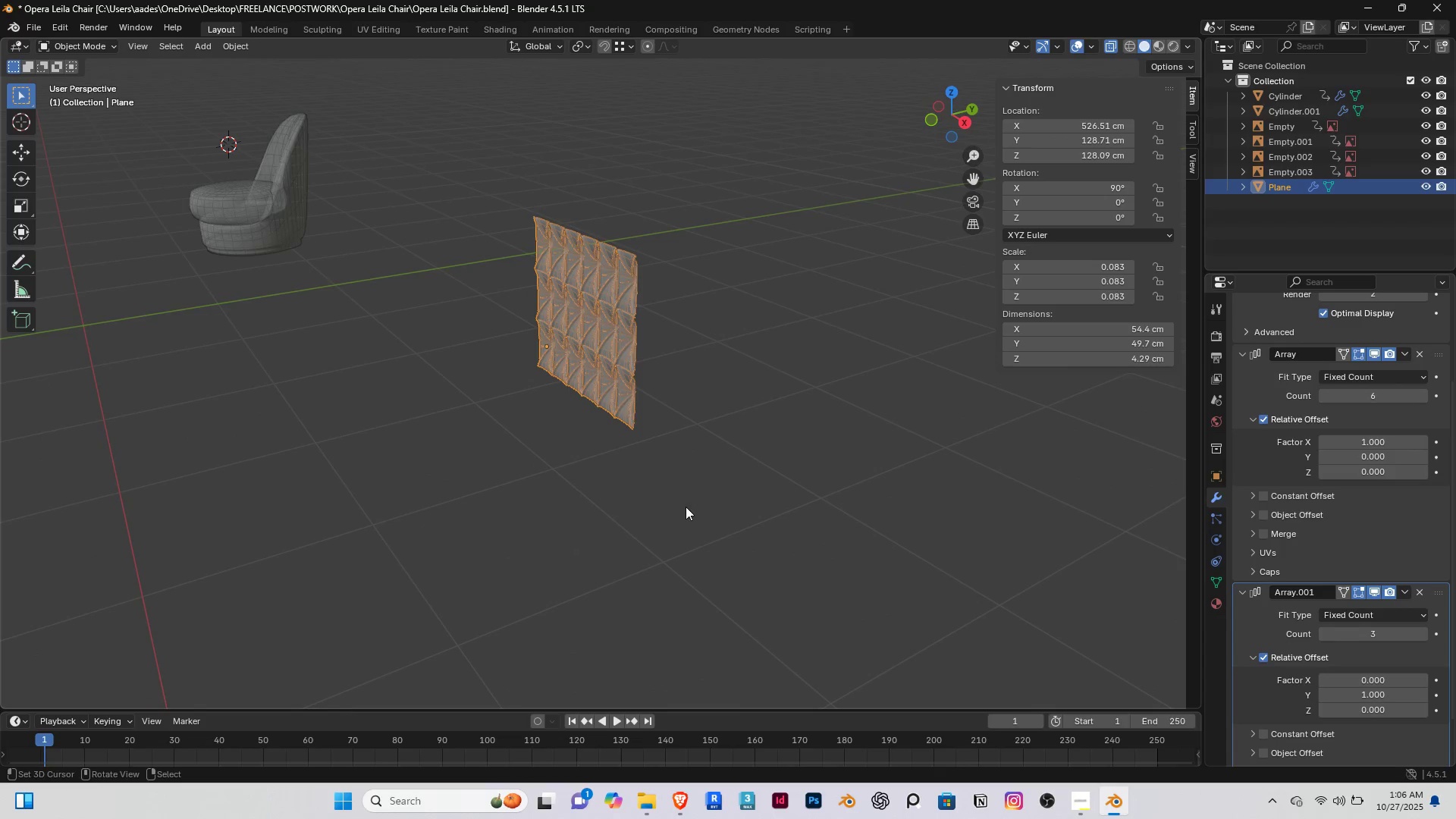 
right_click([479, 510])
 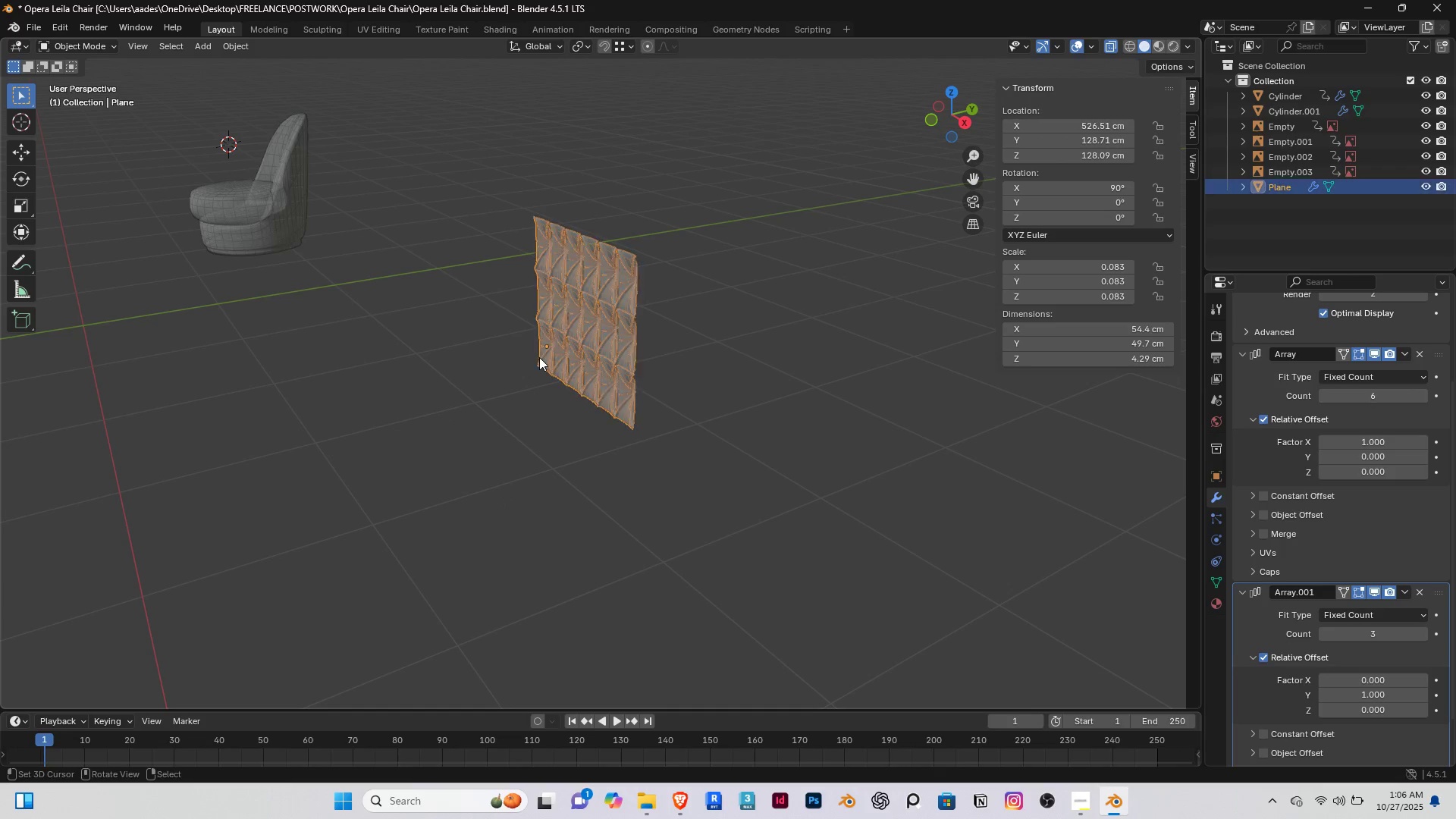 
right_click([539, 357])
 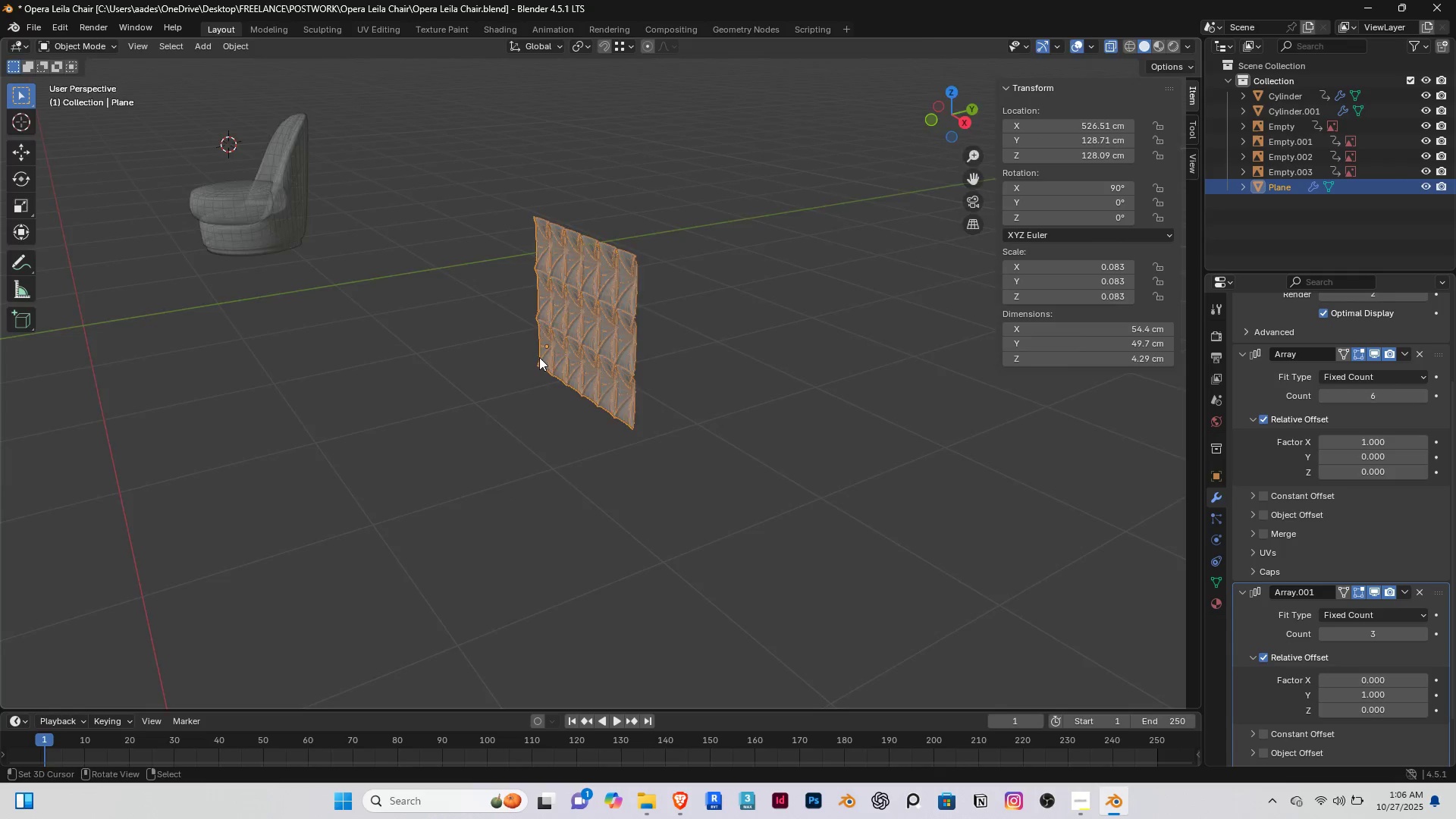 
type([End]gyx)
 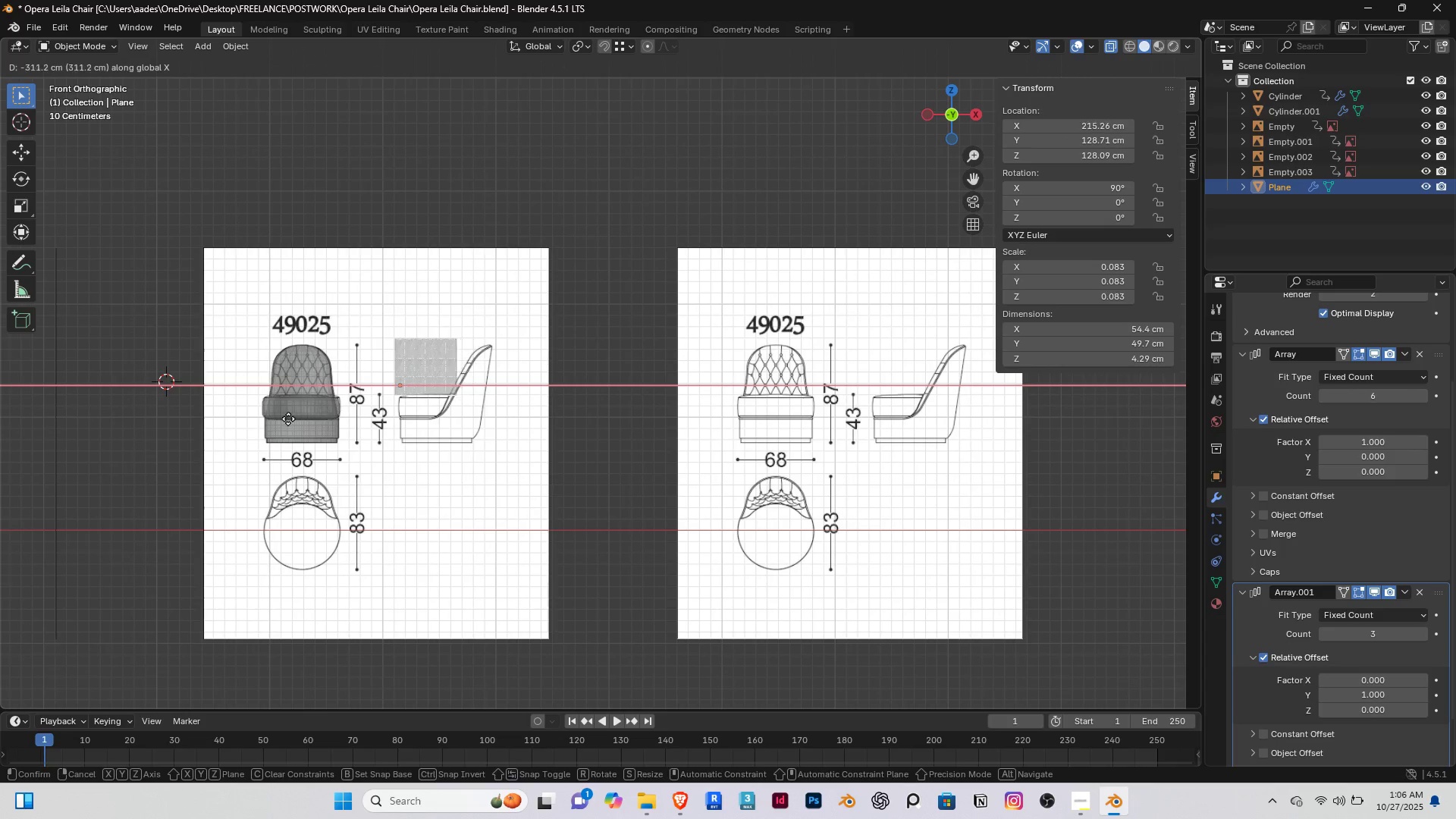 
scroll: coordinate [539, 357], scroll_direction: down, amount: 6.0
 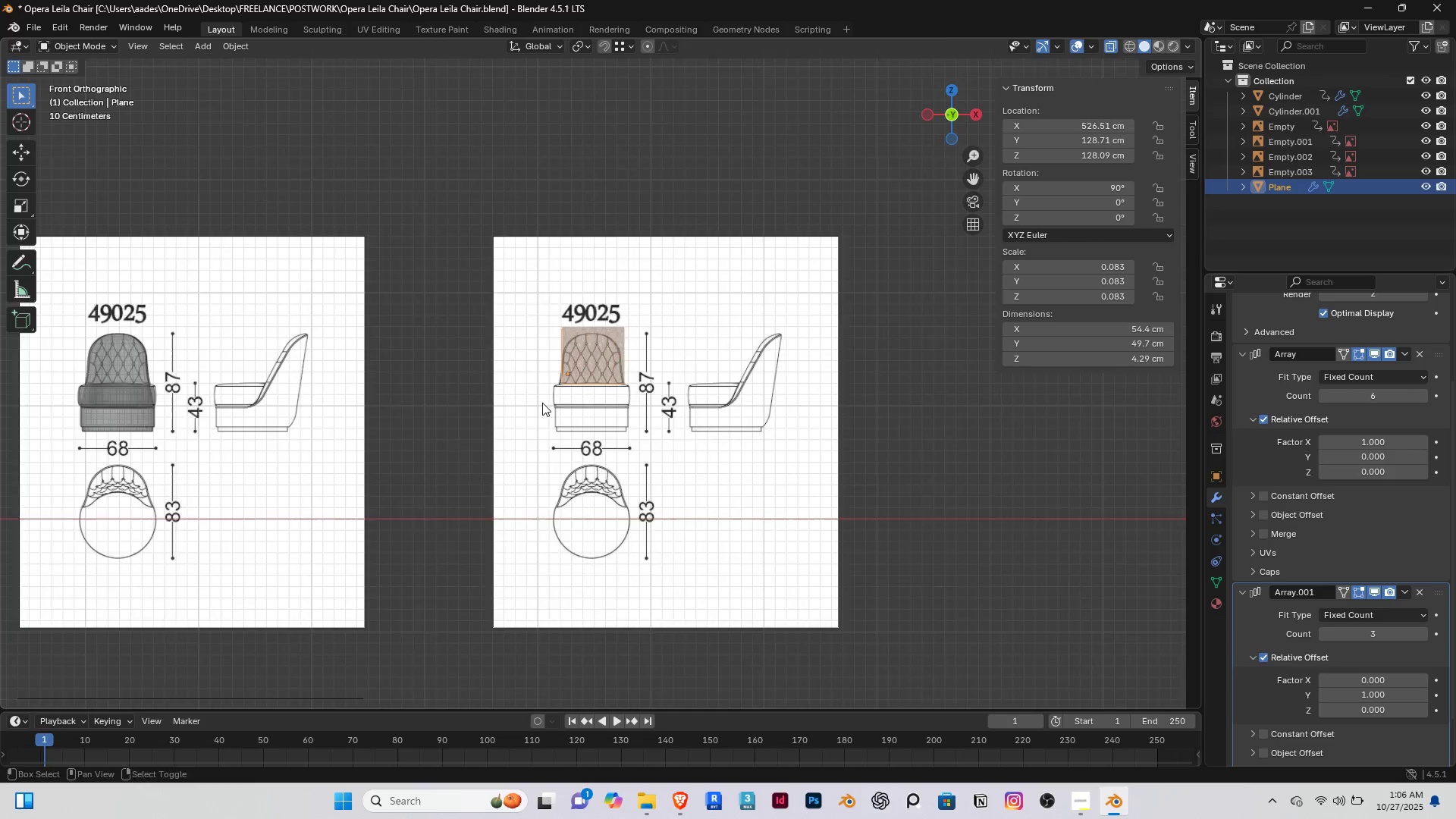 
left_click([208, 425])
 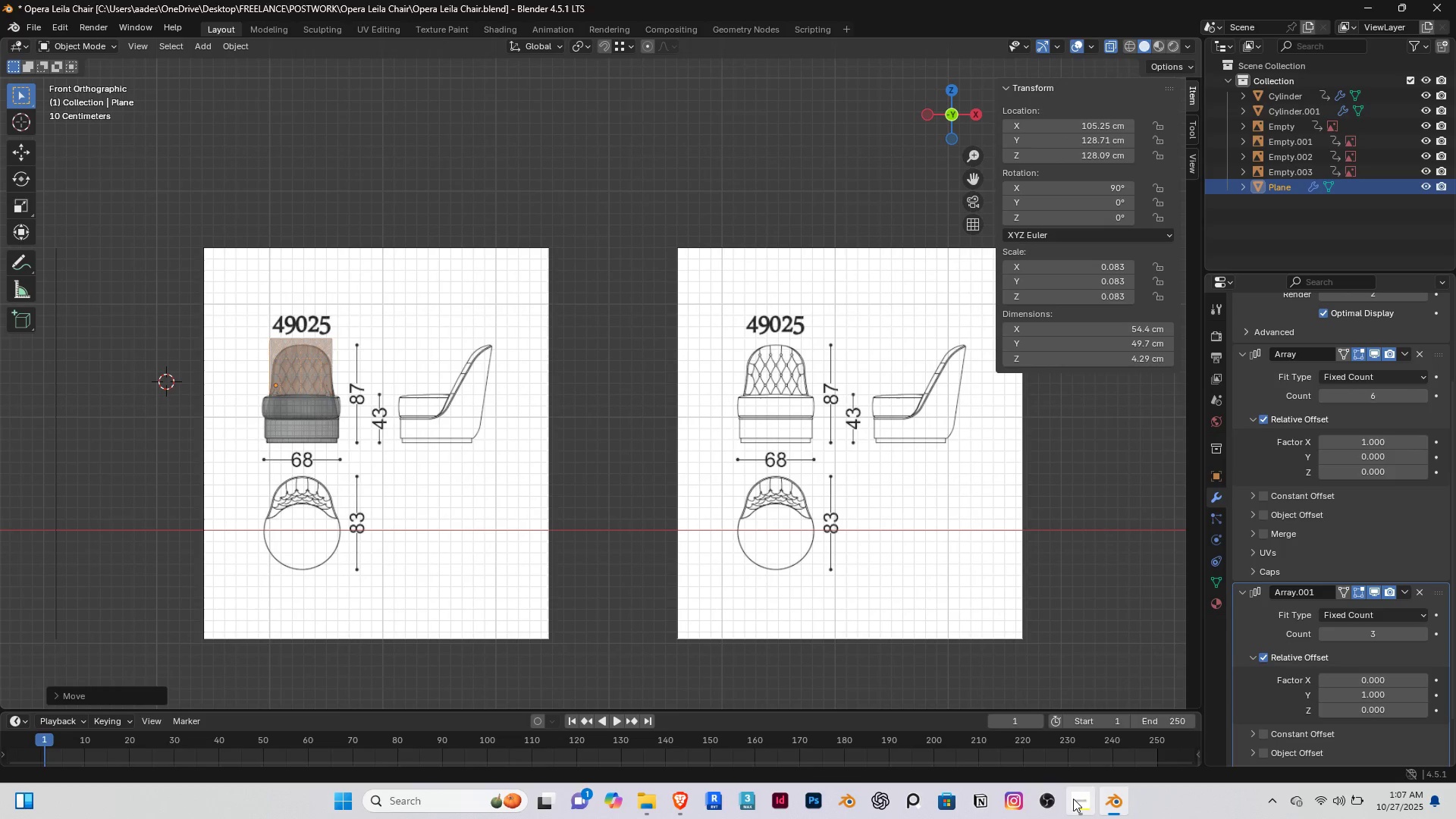 
left_click([1073, 799])